 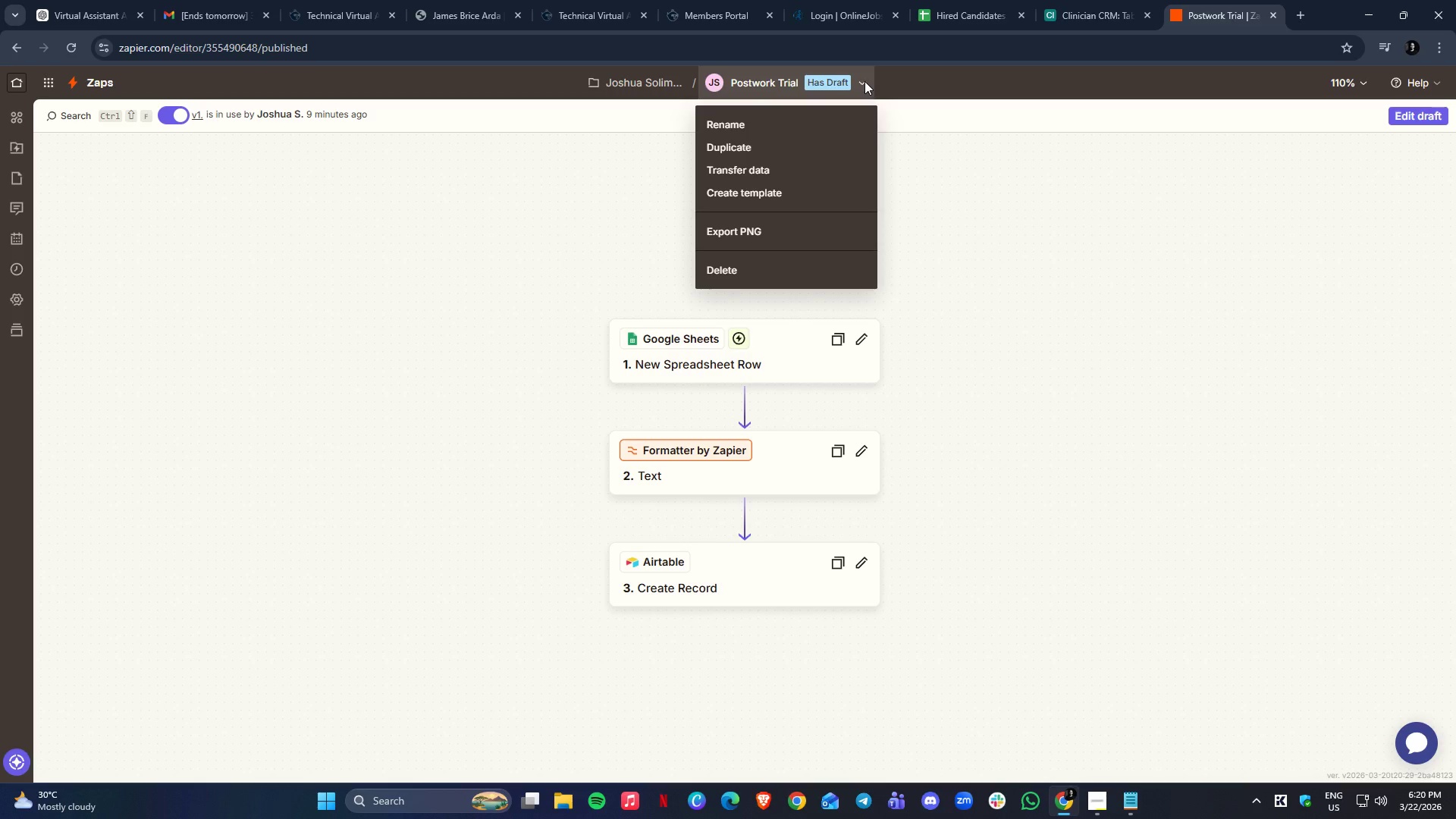 
left_click([864, 81])
 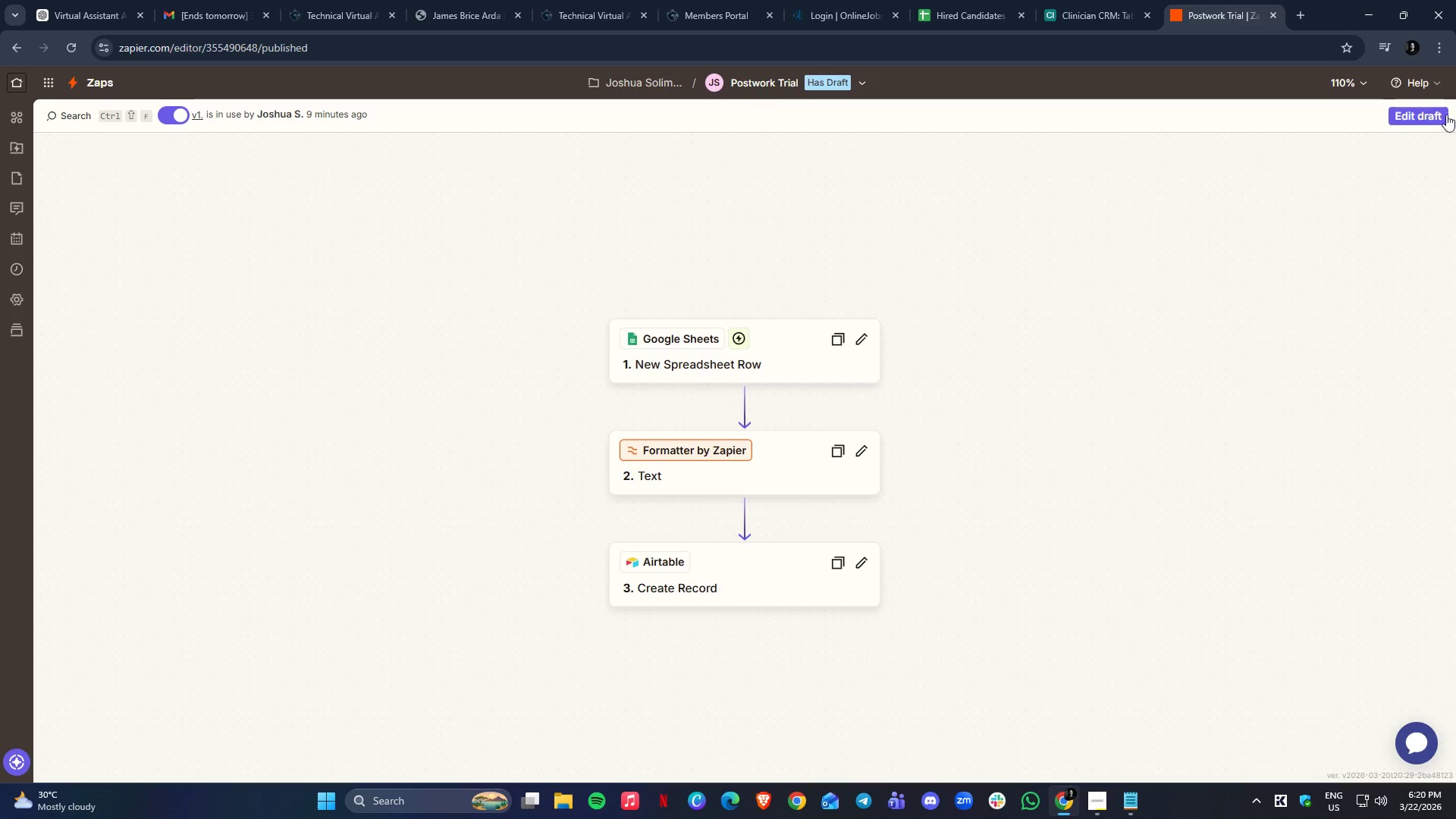 
left_click([1432, 83])
 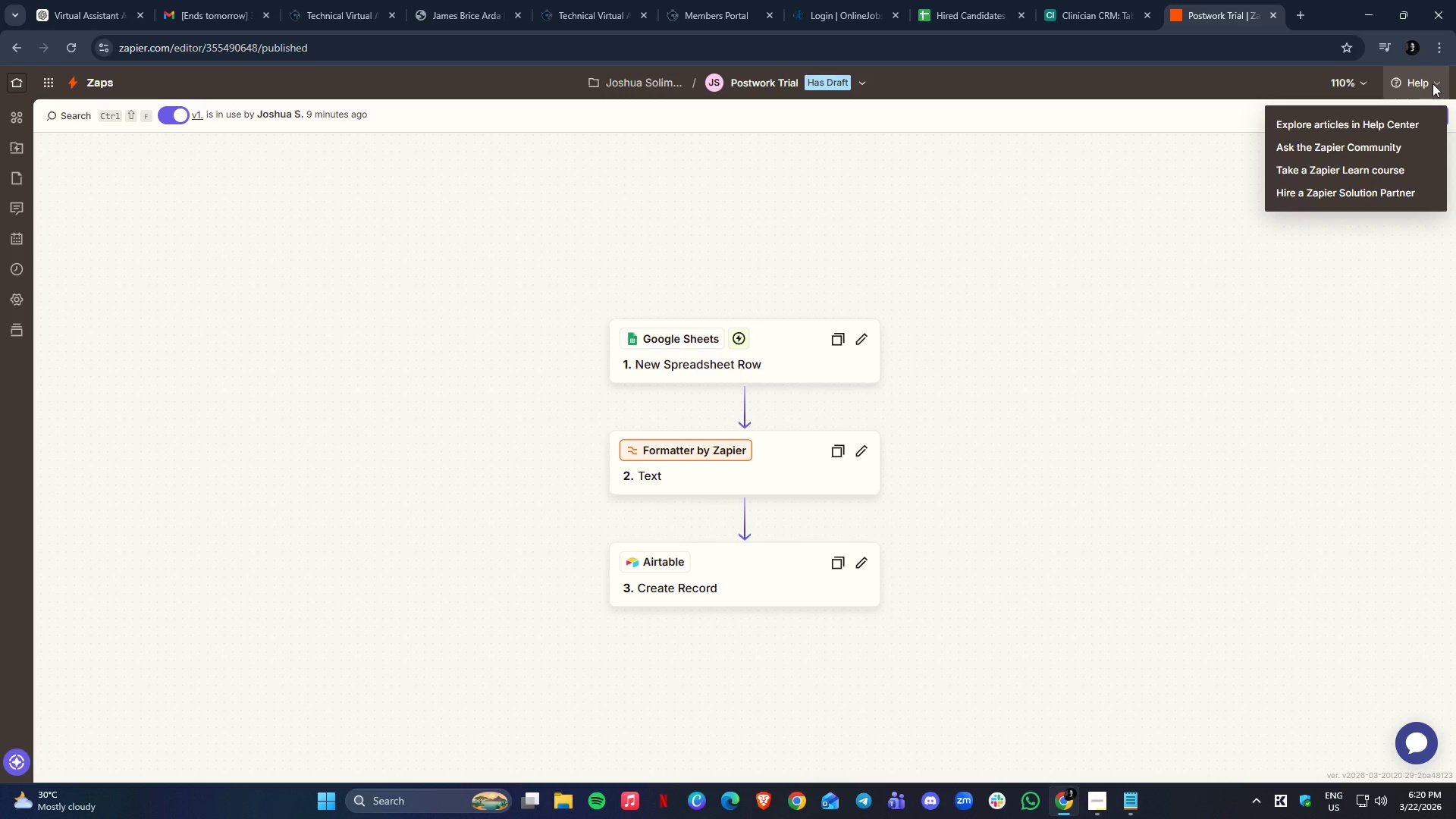 
left_click([1432, 83])
 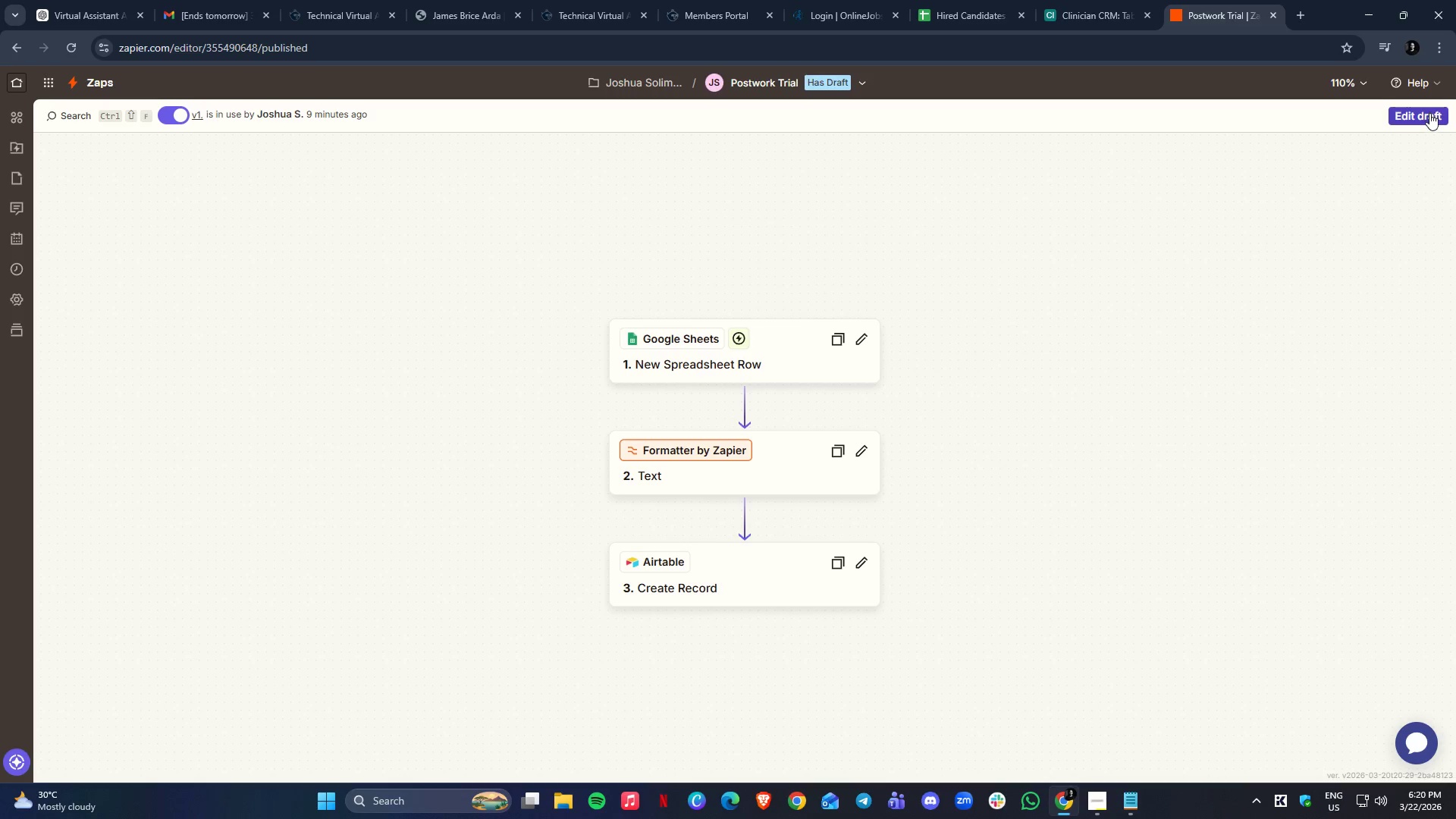 
left_click_drag(start_coordinate=[1429, 114], to_coordinate=[1359, 99])
 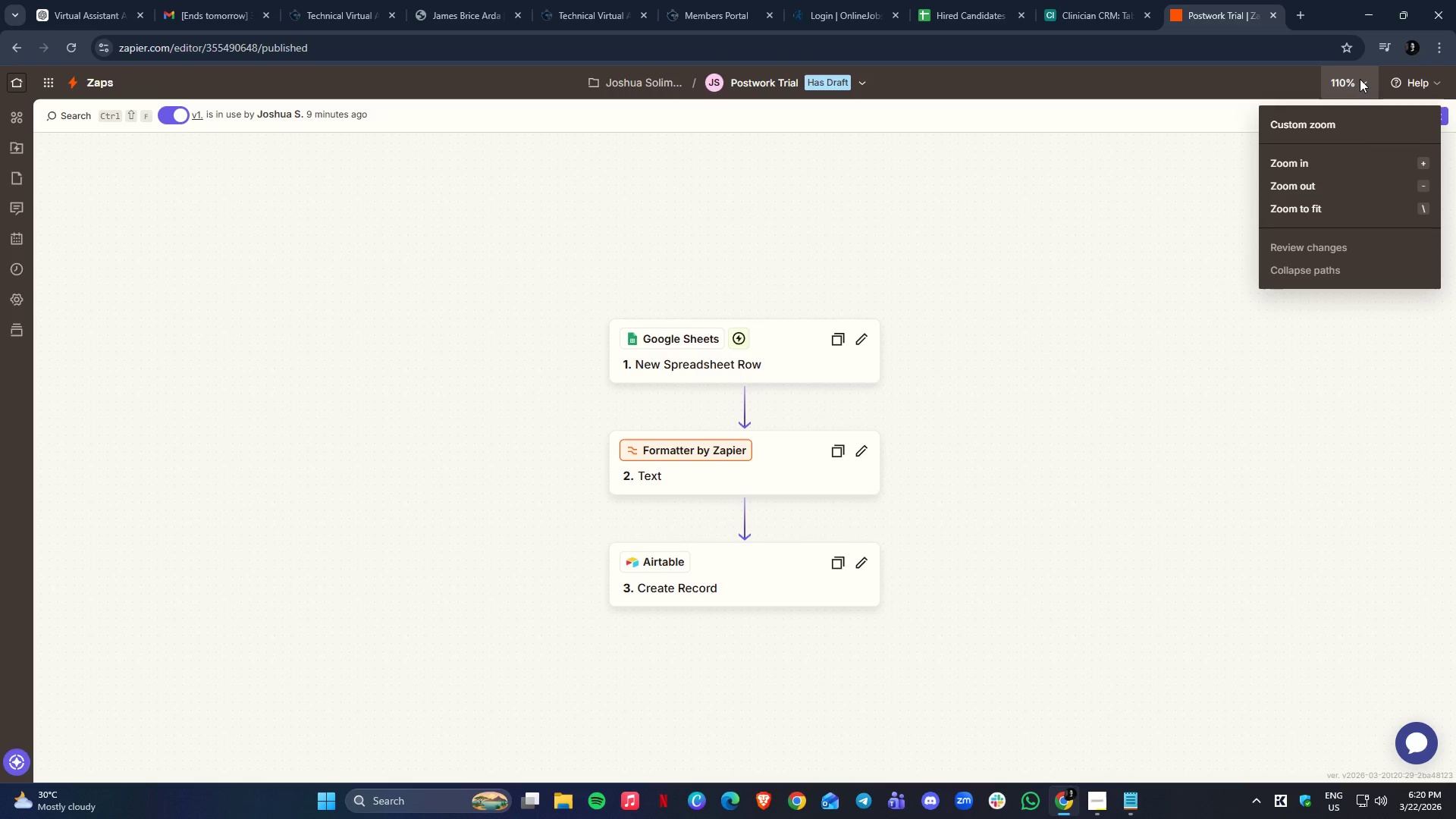 
left_click([1360, 79])
 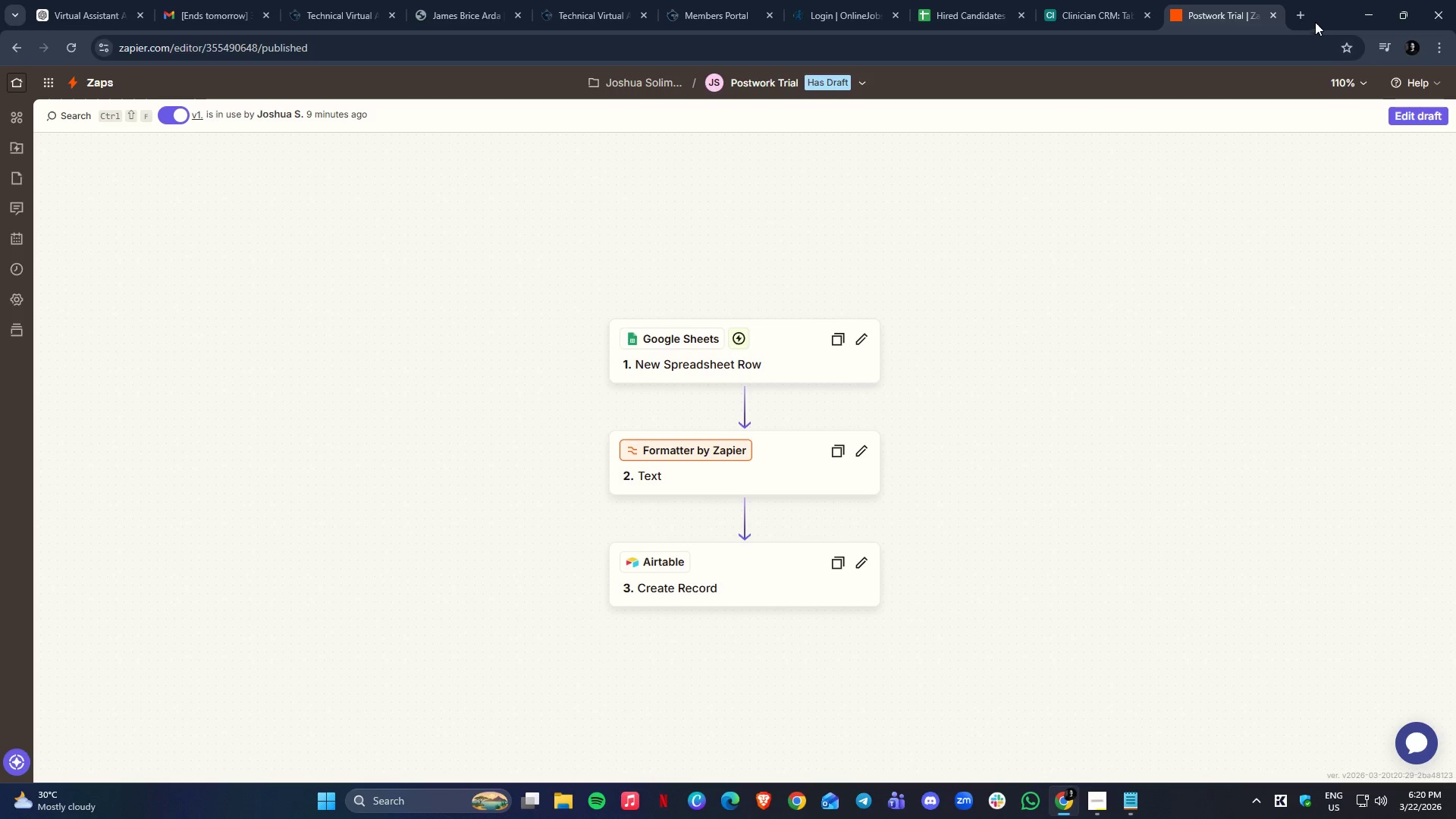 
left_click([1301, 7])
 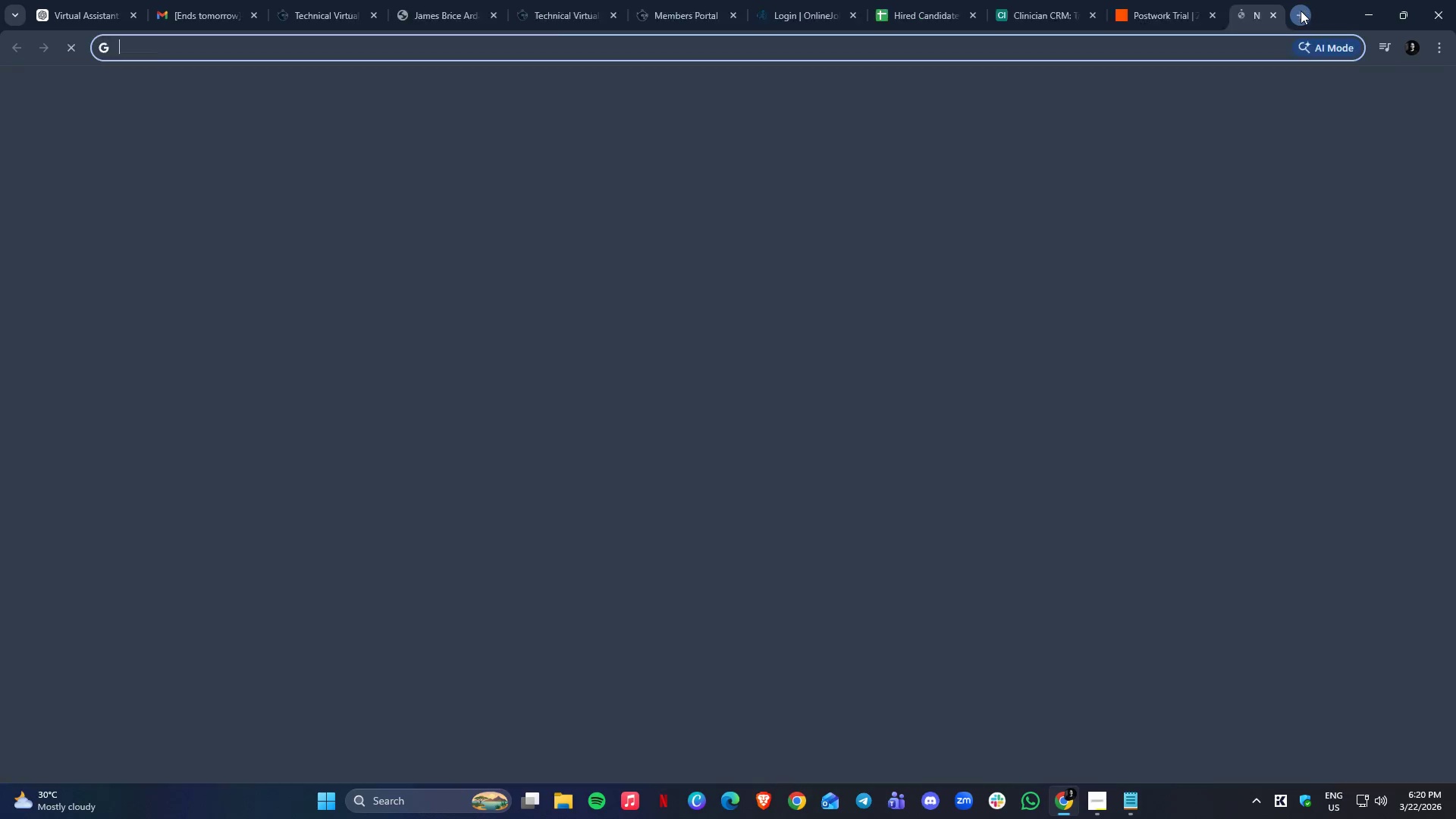 
key(G)
 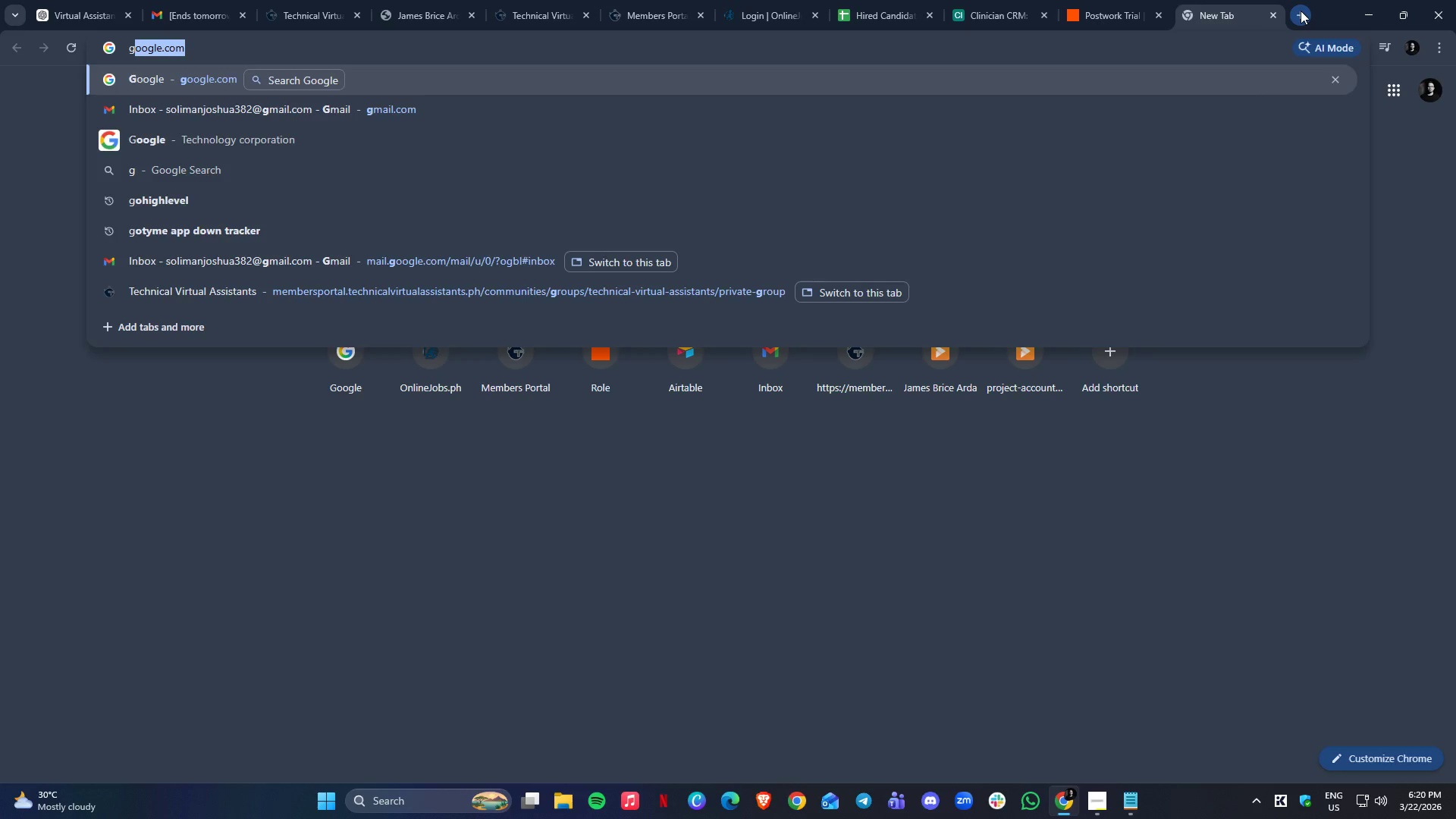 
key(Enter)
 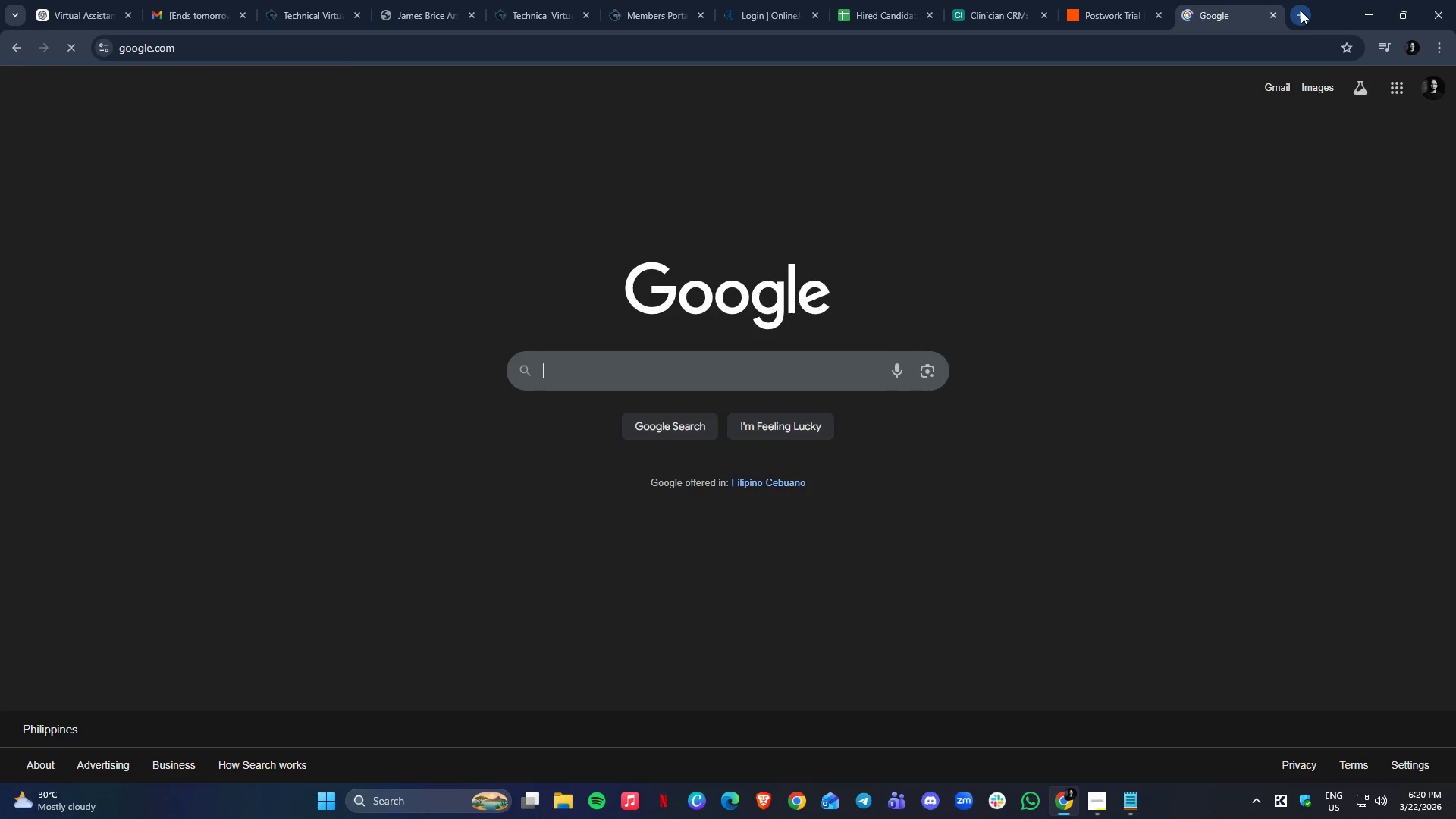 
type(chr)
key(Backspace)
key(Backspace)
type(reate share liunk)
key(Backspace)
key(Backspace)
key(Backspace)
type(nk of zep)
key(Backspace)
key(Backspace)
type(ap)
 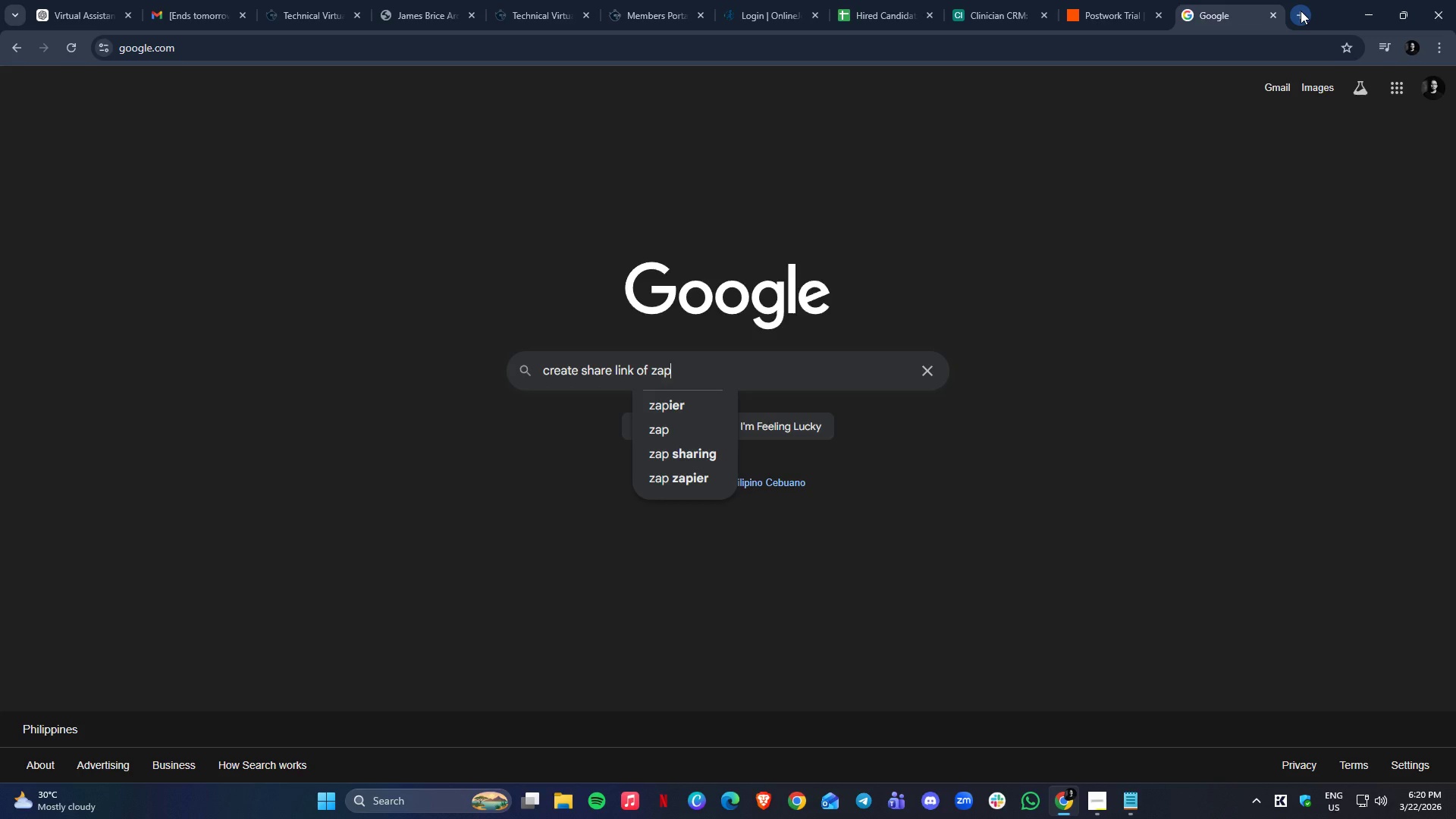 
key(Enter)
 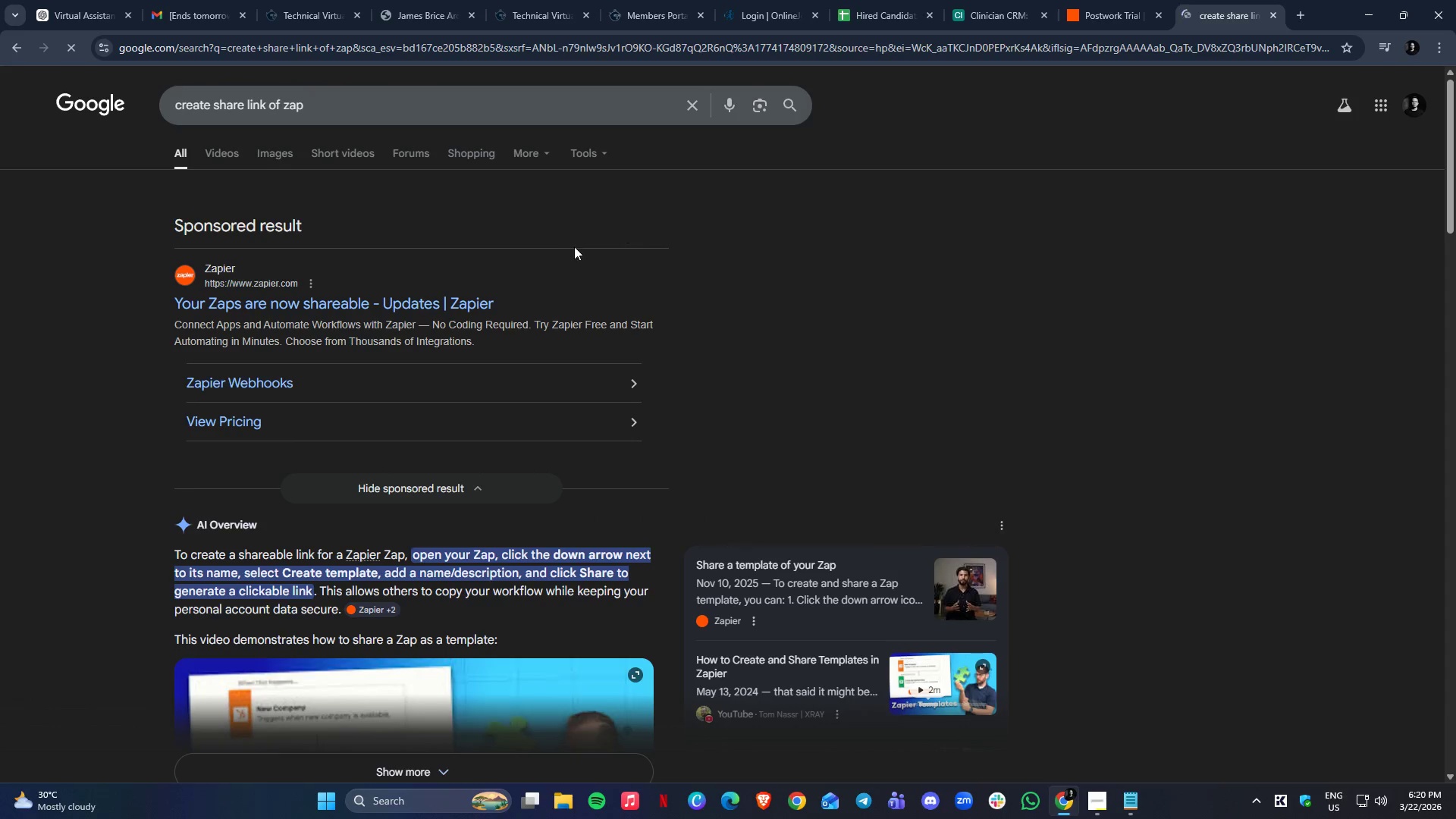 
scroll: coordinate [480, 369], scroll_direction: down, amount: 2.0
 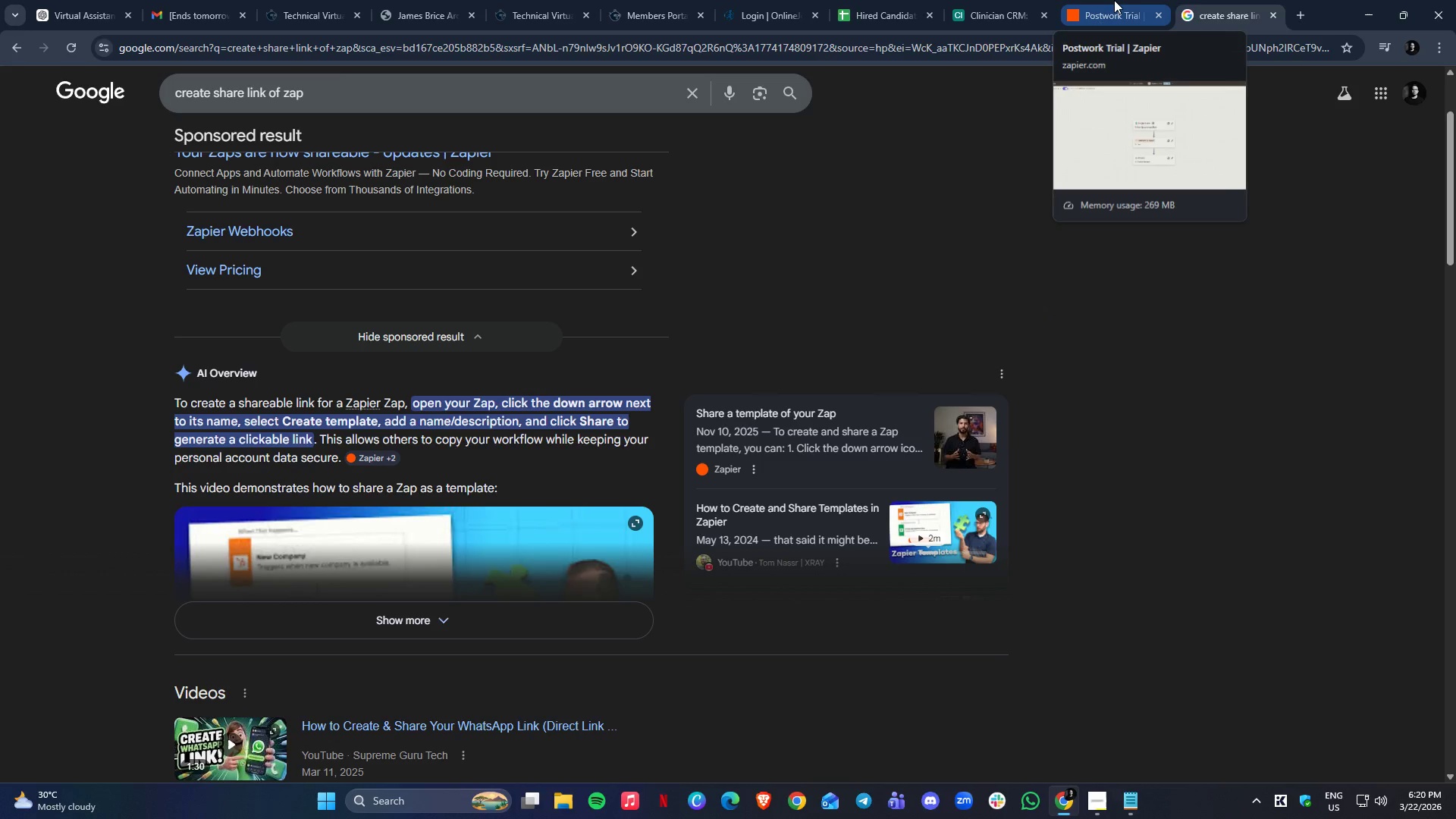 
wait(5.5)
 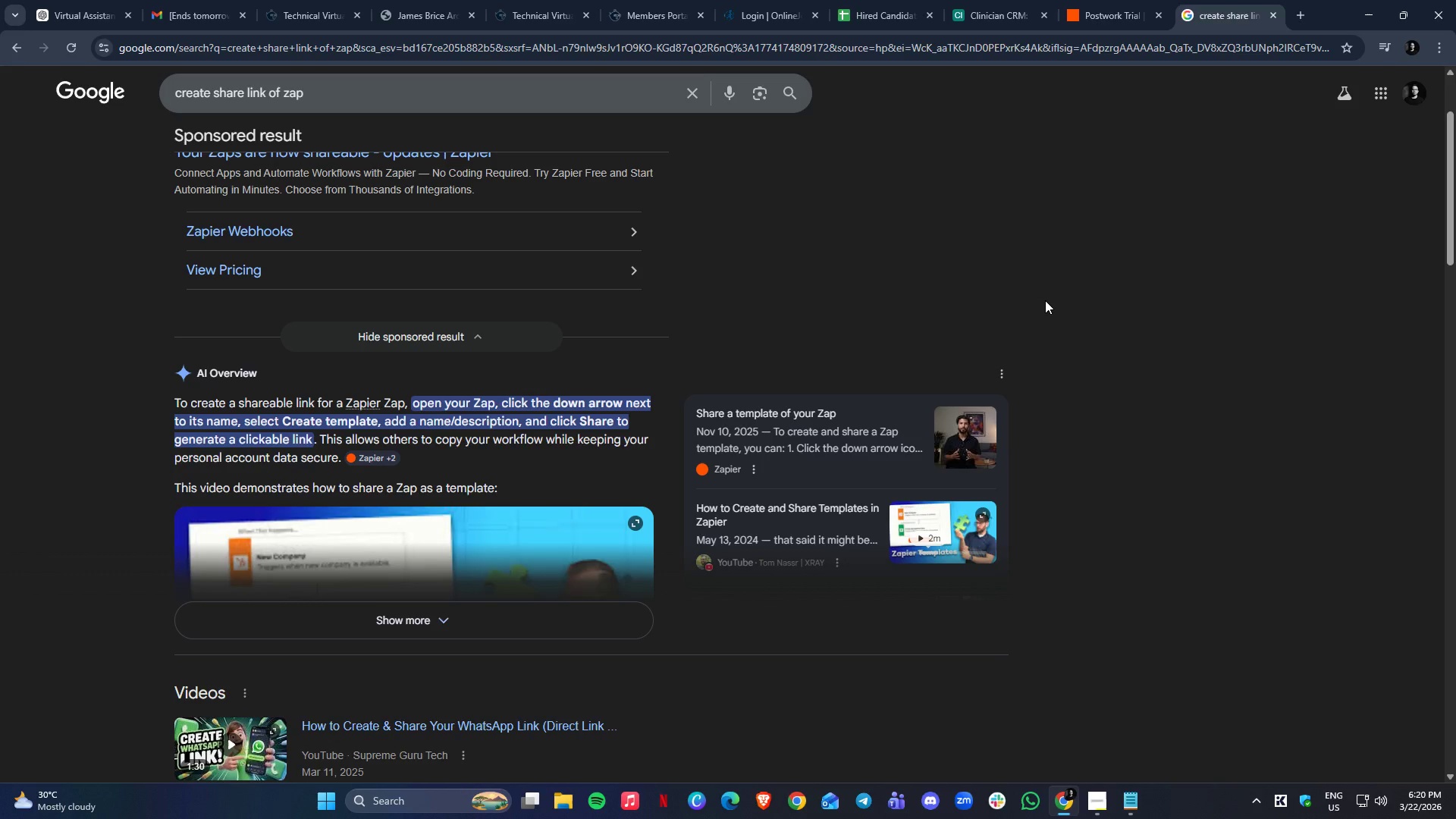 
left_click([1114, 0])
 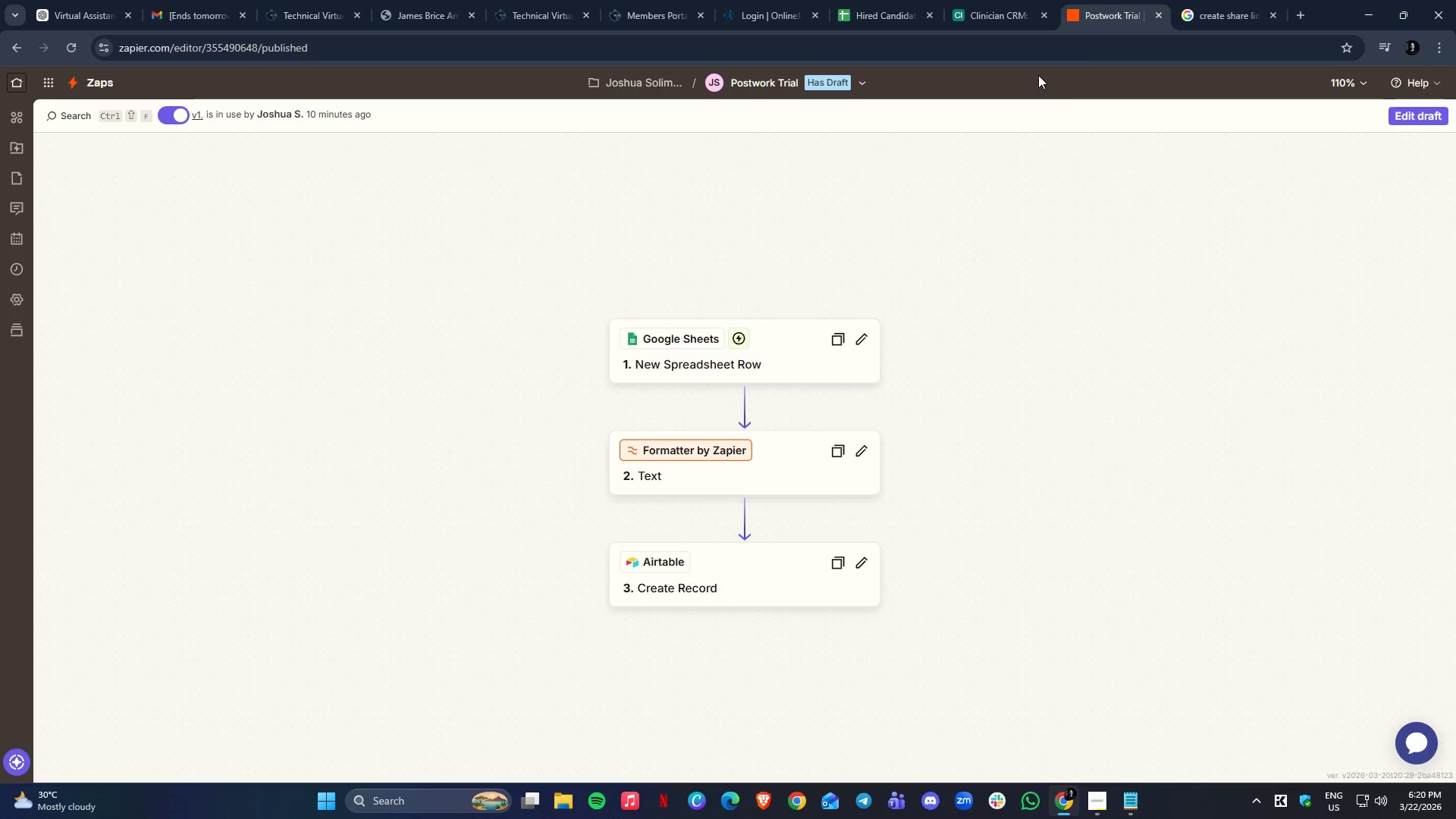 
left_click([859, 79])
 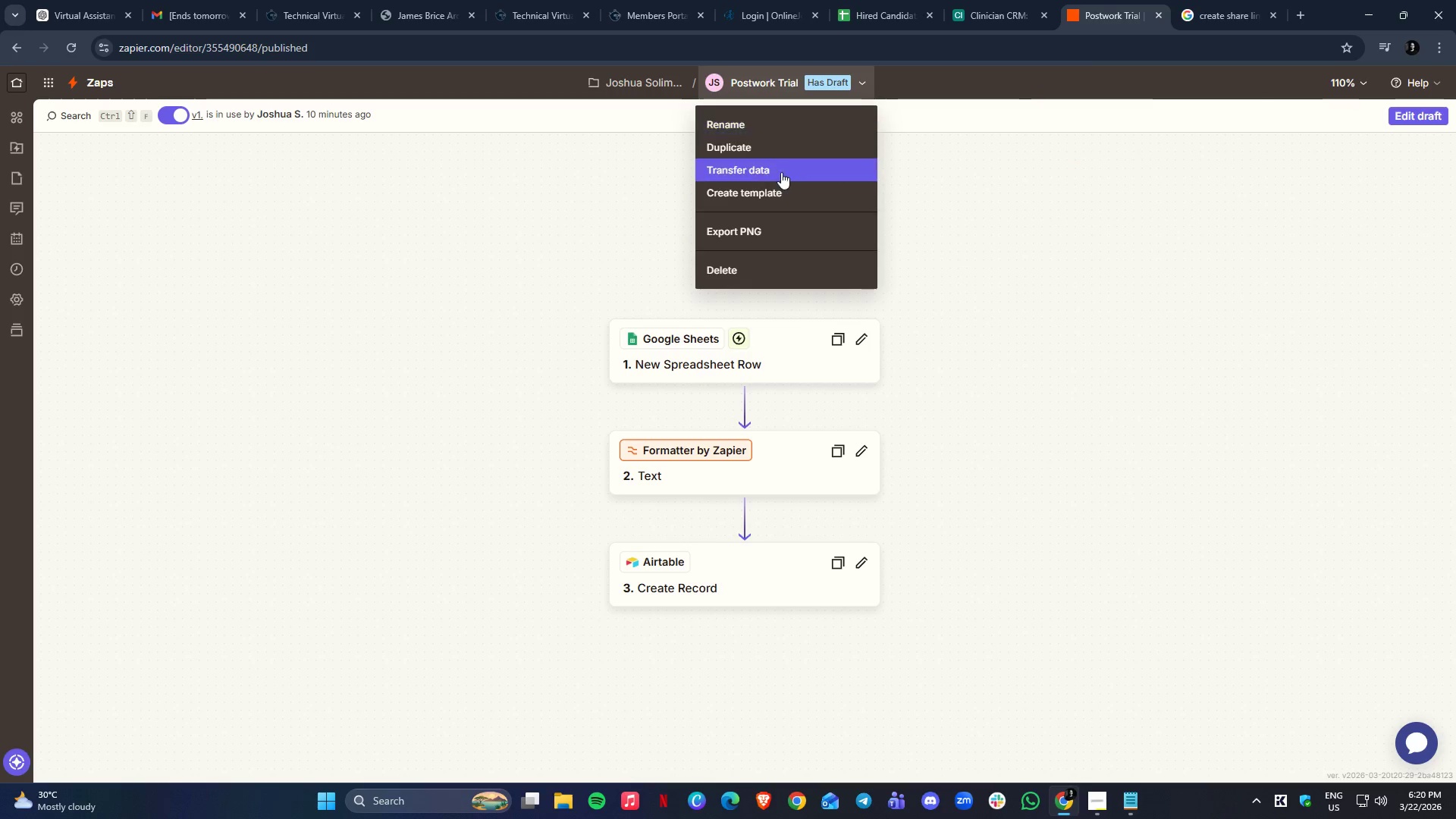 
left_click([768, 190])
 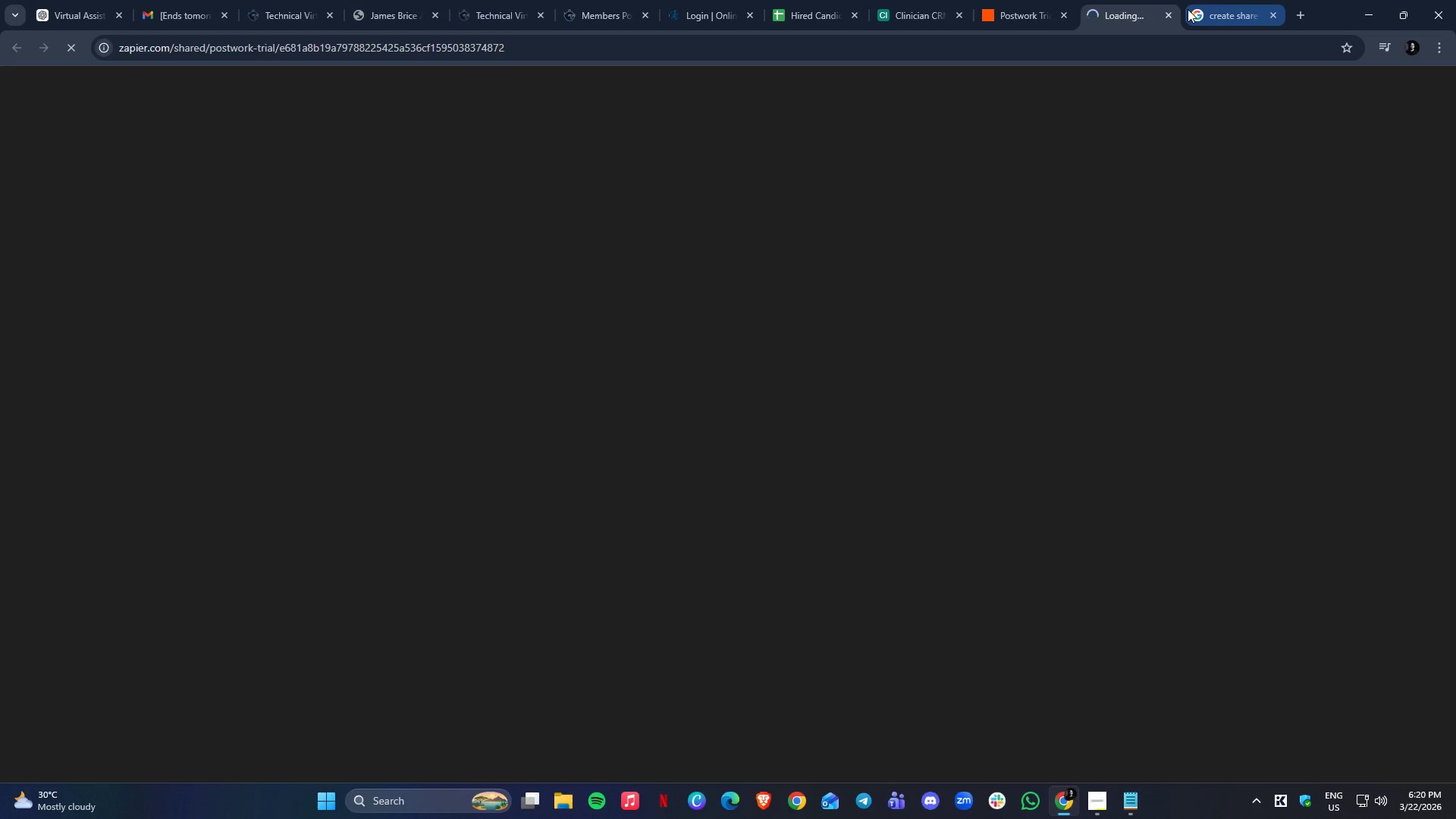 
left_click([1208, 0])
 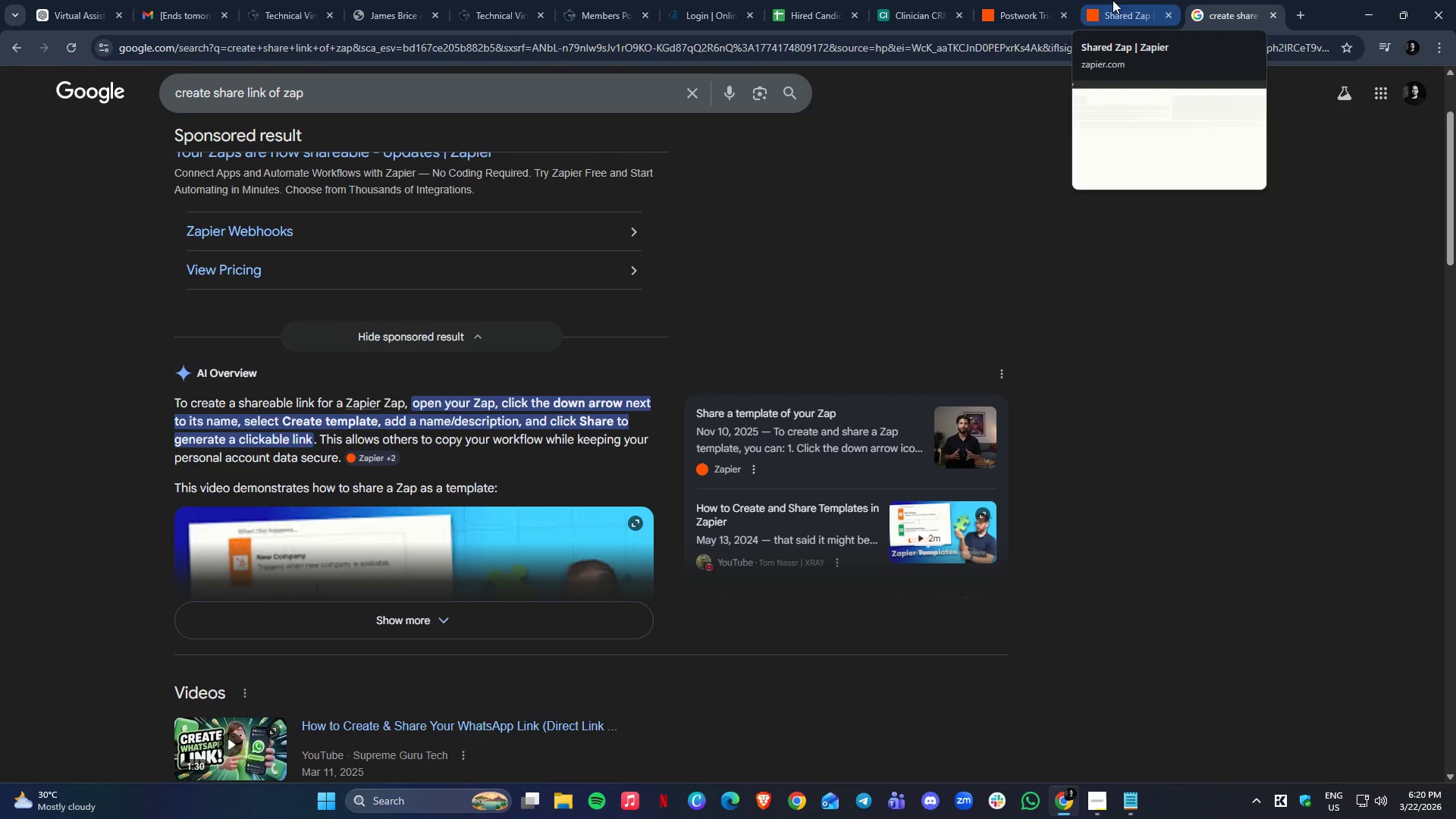 
left_click([1112, 0])
 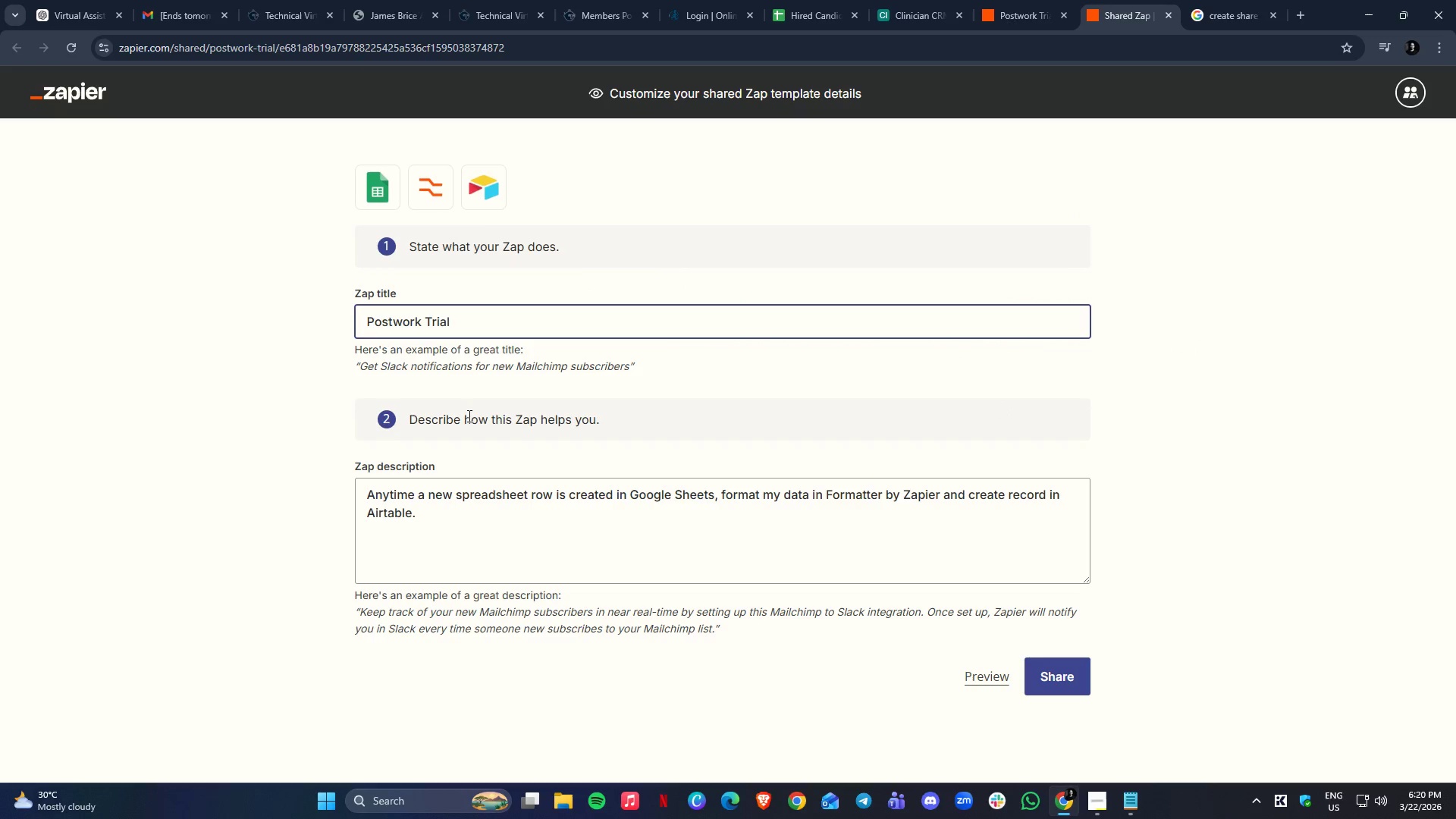 
left_click([1043, 675])
 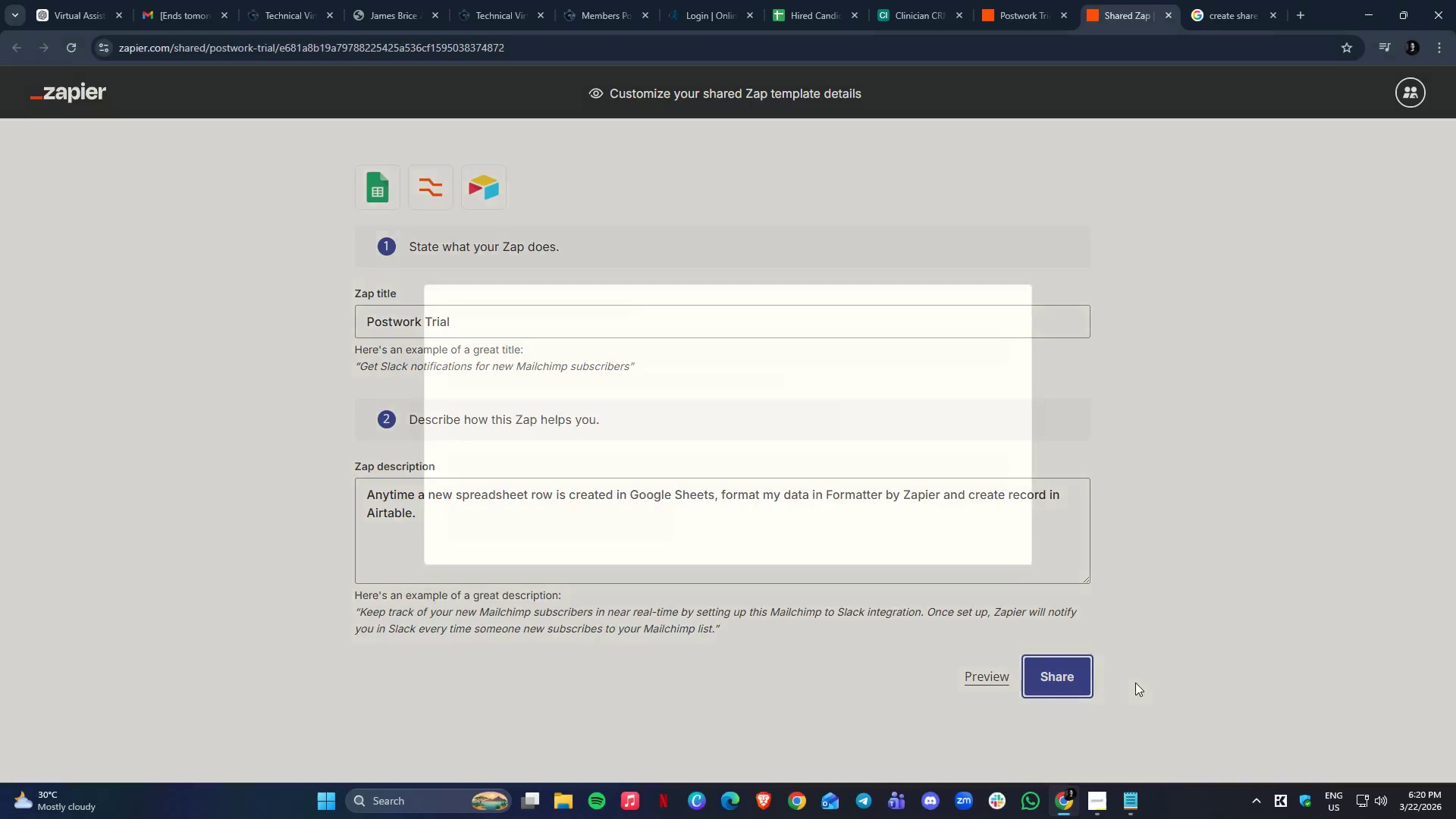 
mouse_move([1012, 617])
 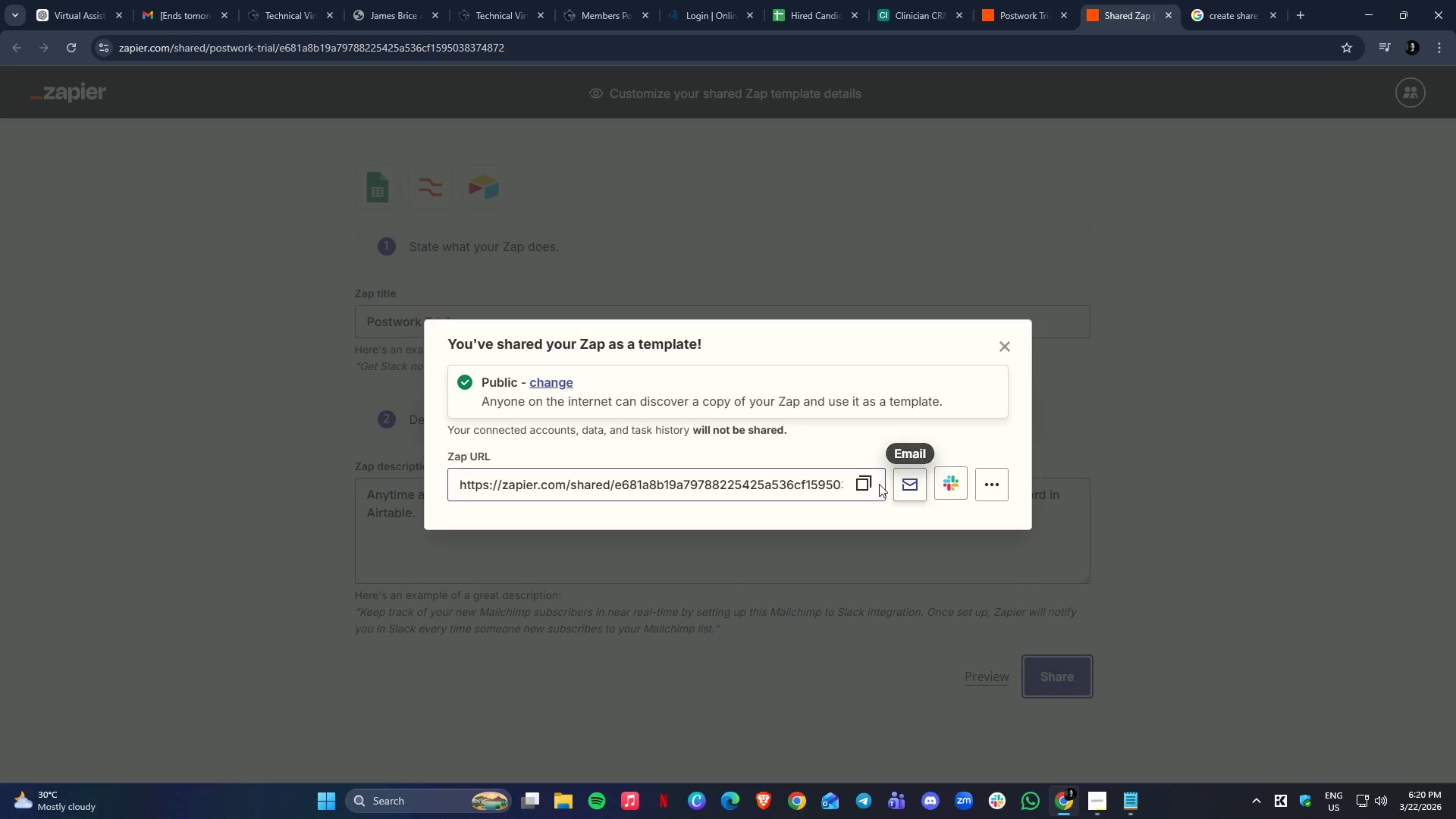 
left_click([861, 481])
 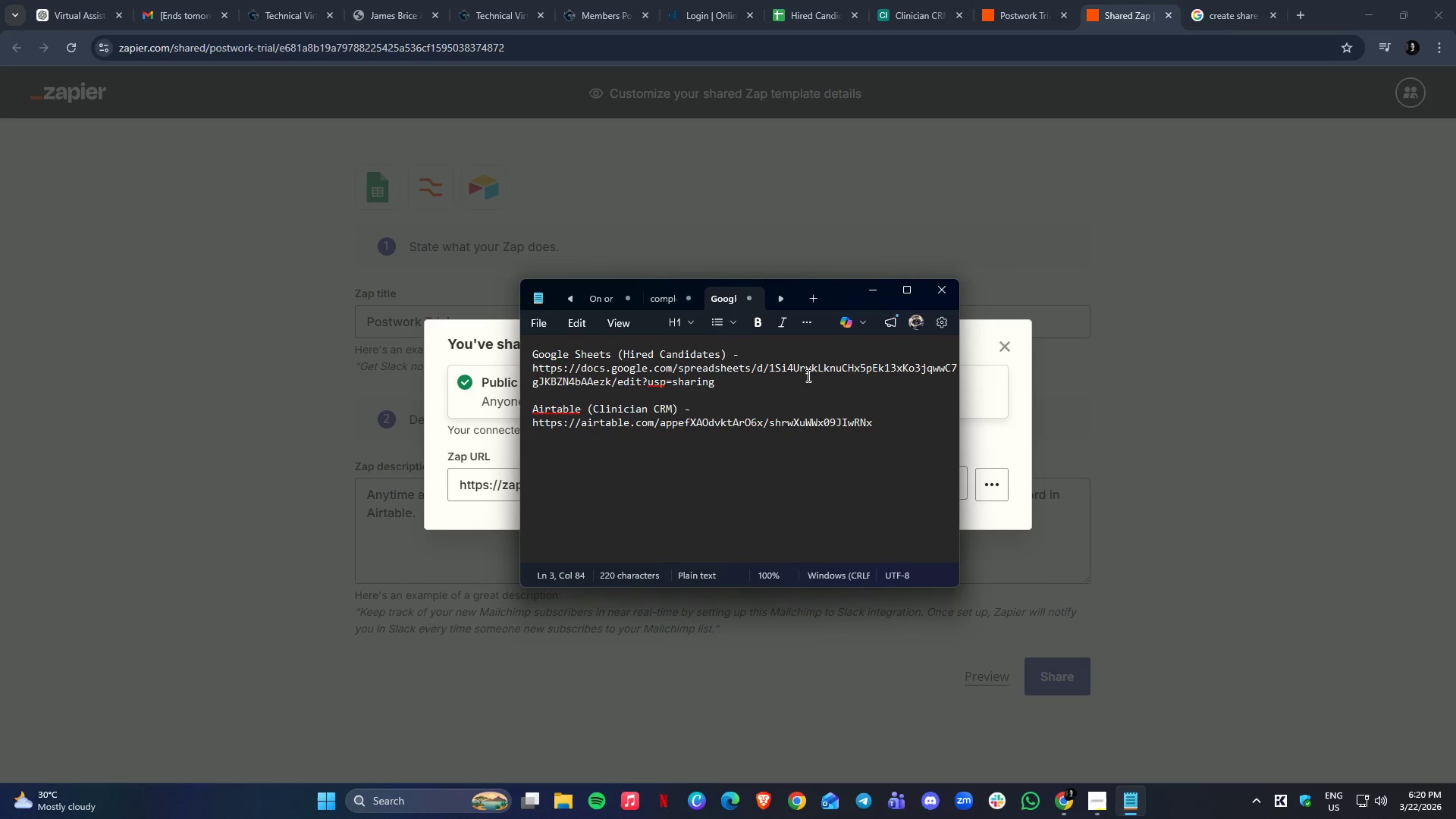 
left_click([802, 353])
 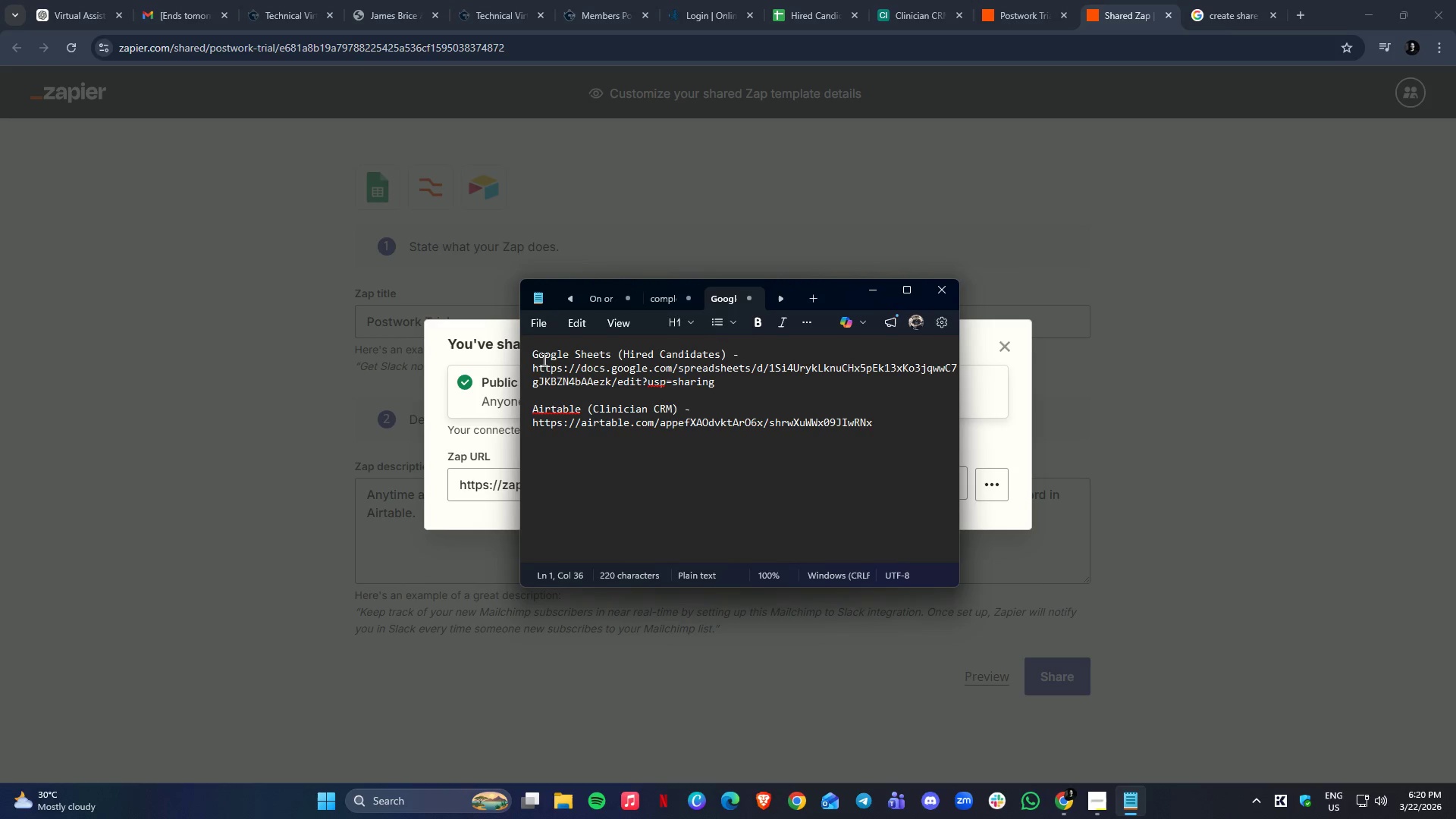 
left_click([535, 353])
 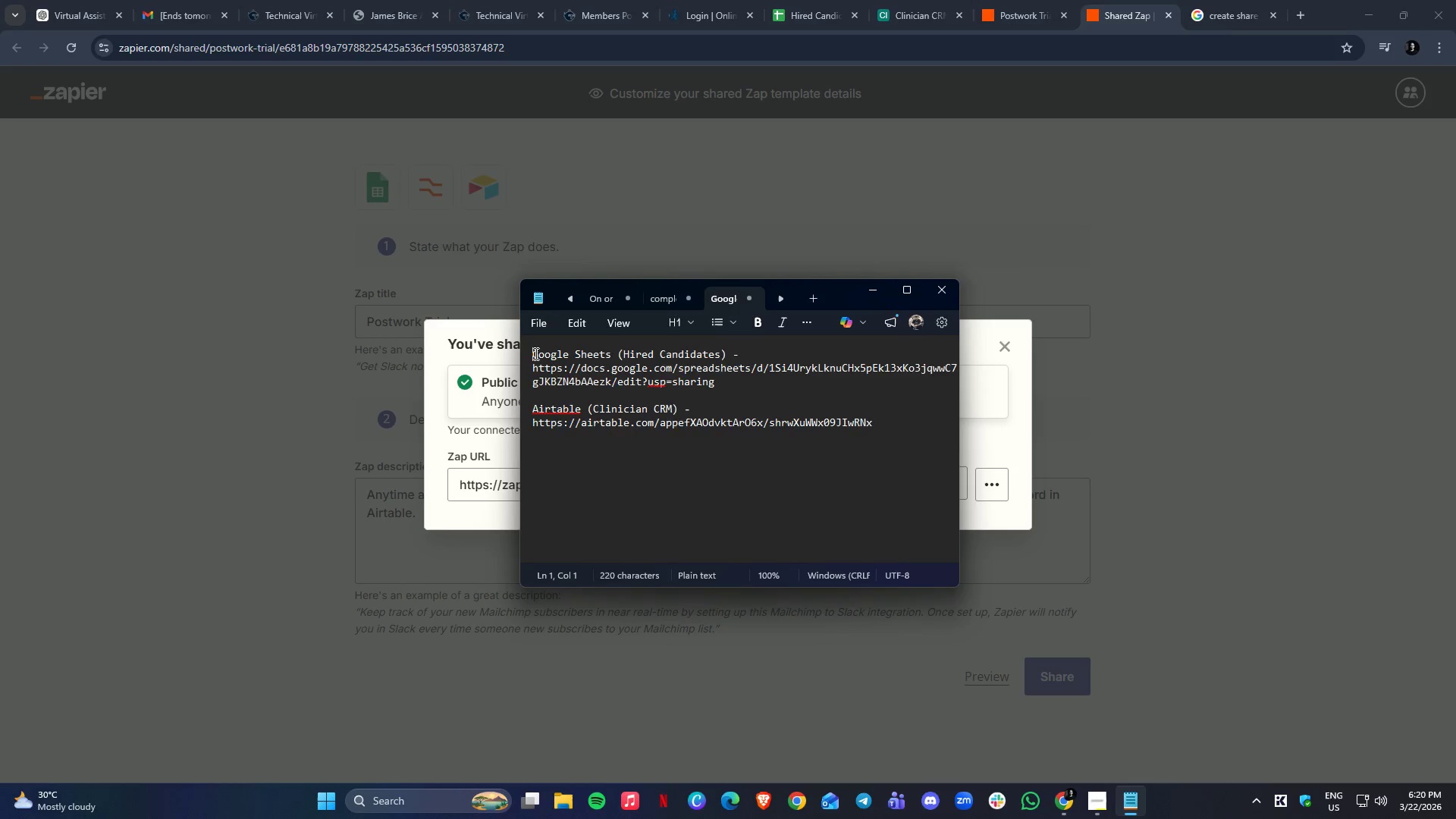 
key(Enter)
 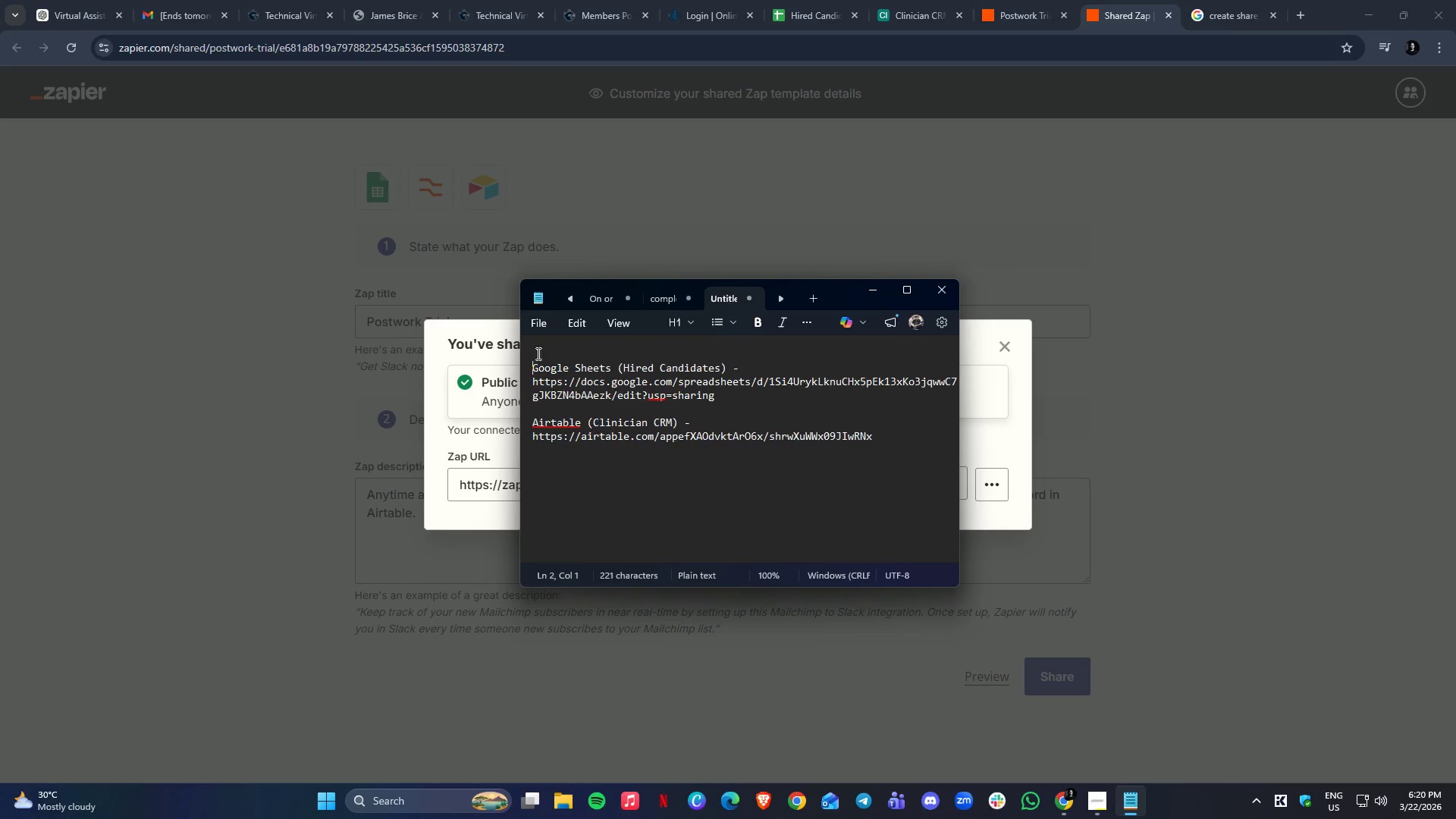 
key(Enter)
 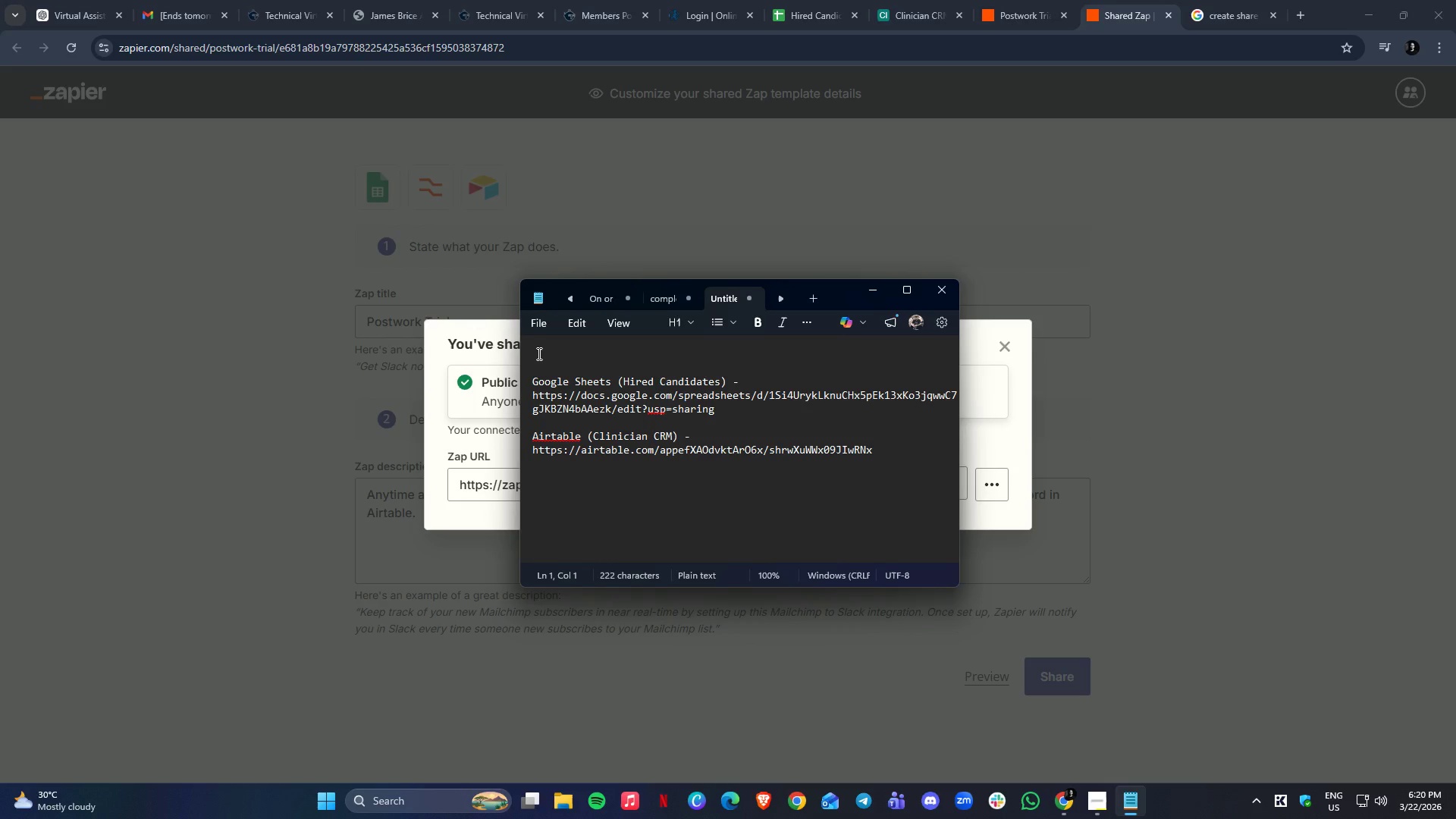 
type(Z)
key(Backspace)
type(Zapier Project - )
 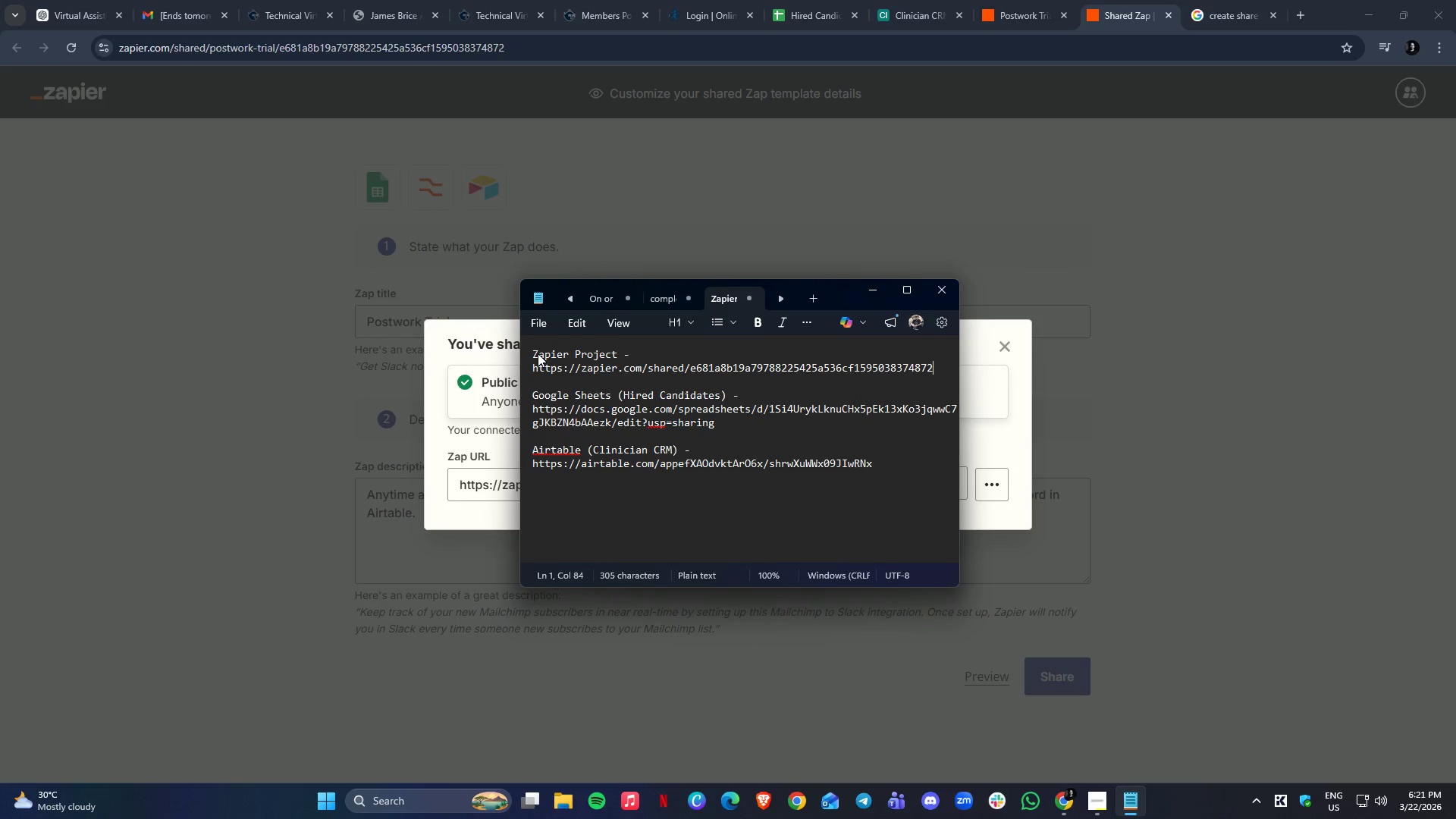 
 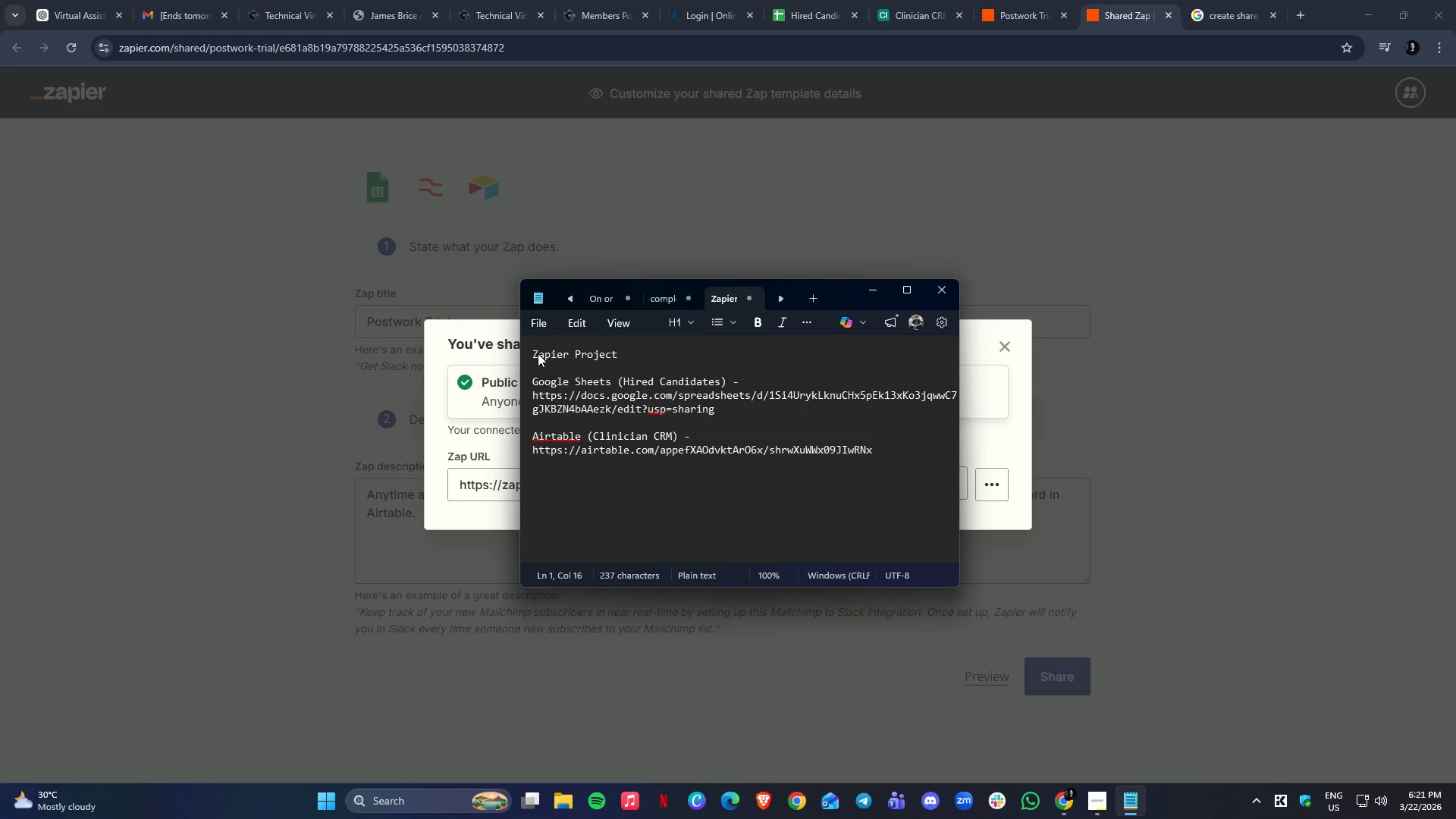 
key(Control+ControlLeft)
 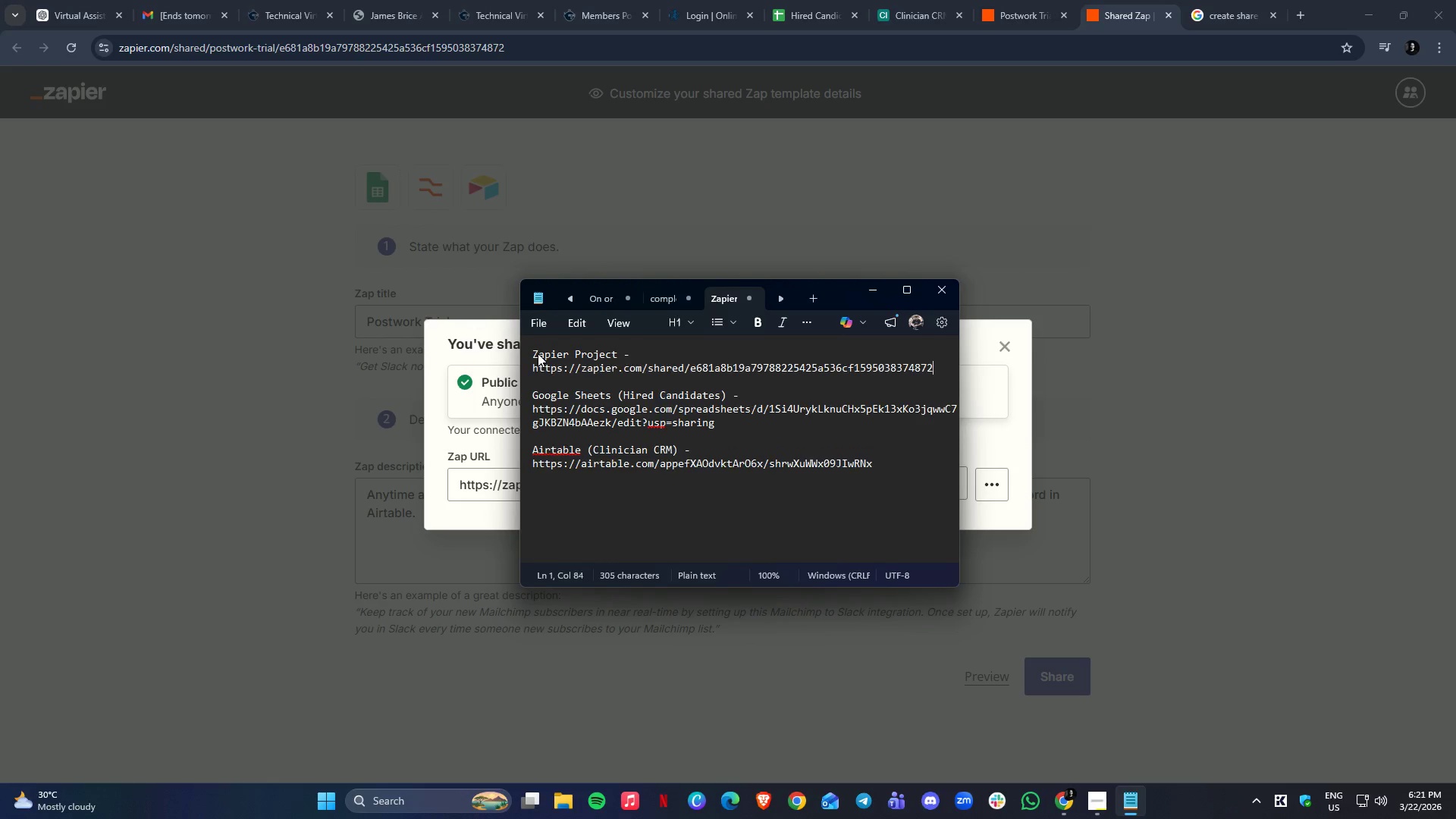 
key(Control+V)
 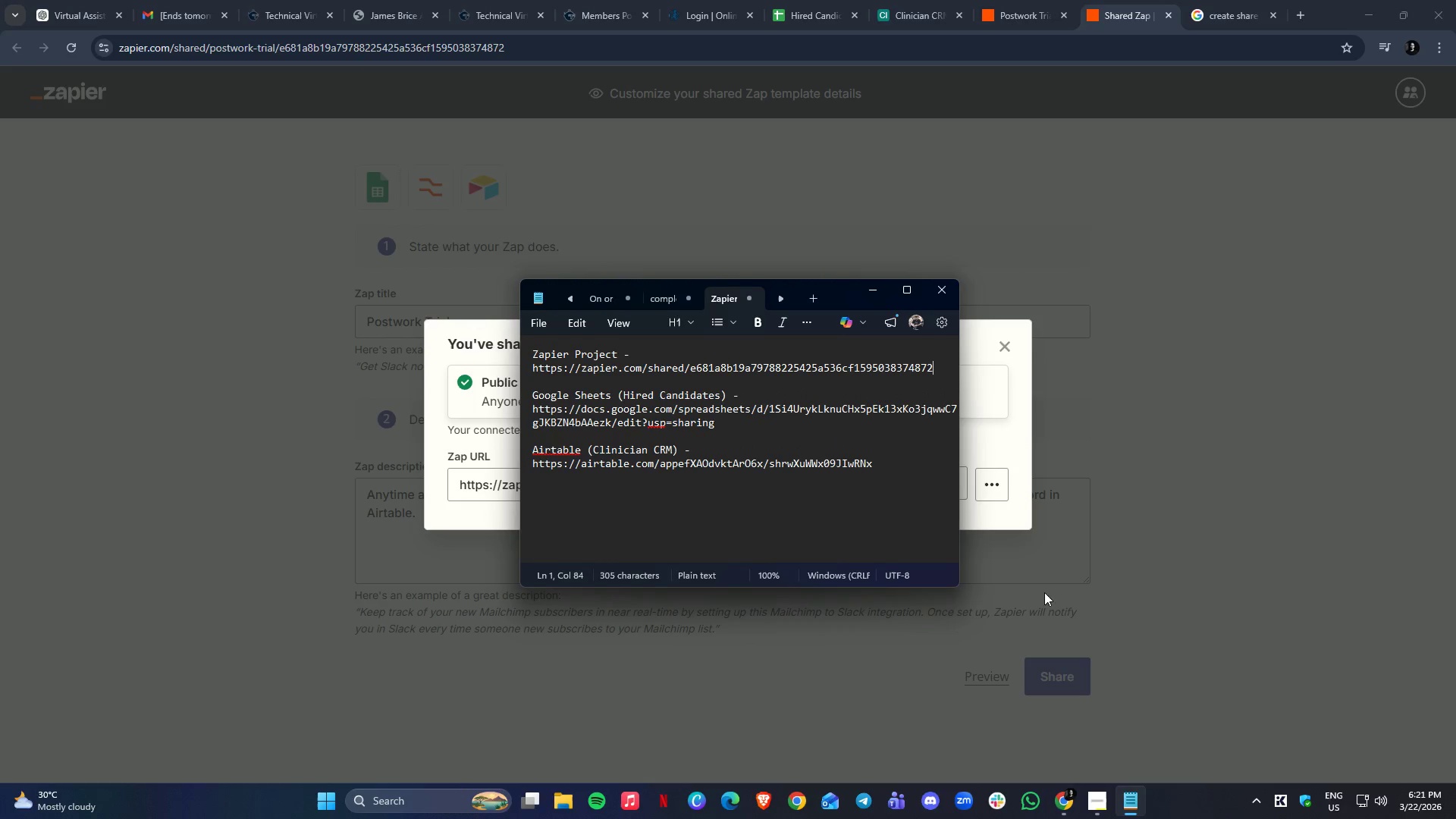 
left_click([1064, 816])
 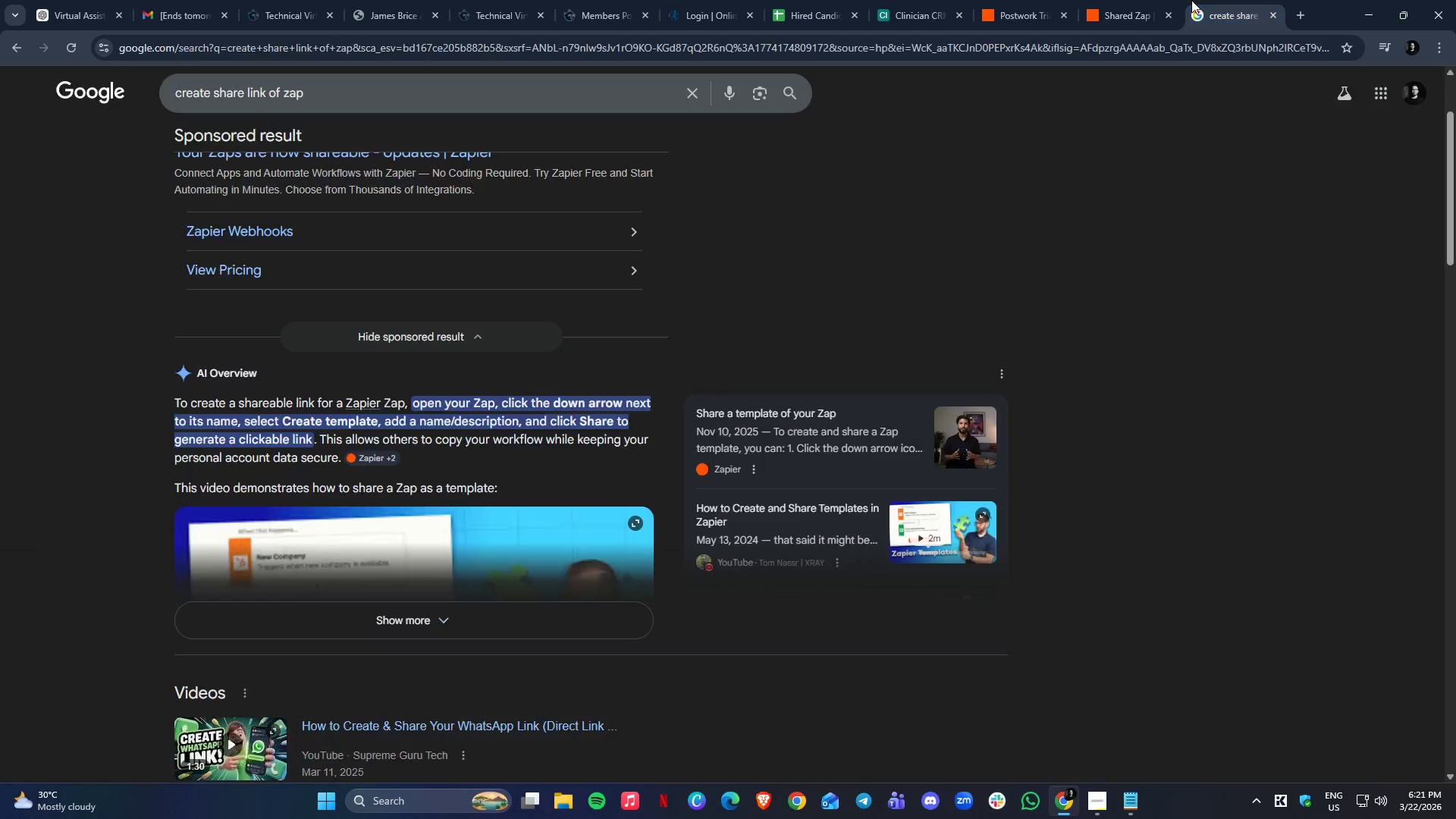 
double_click([1047, 0])
 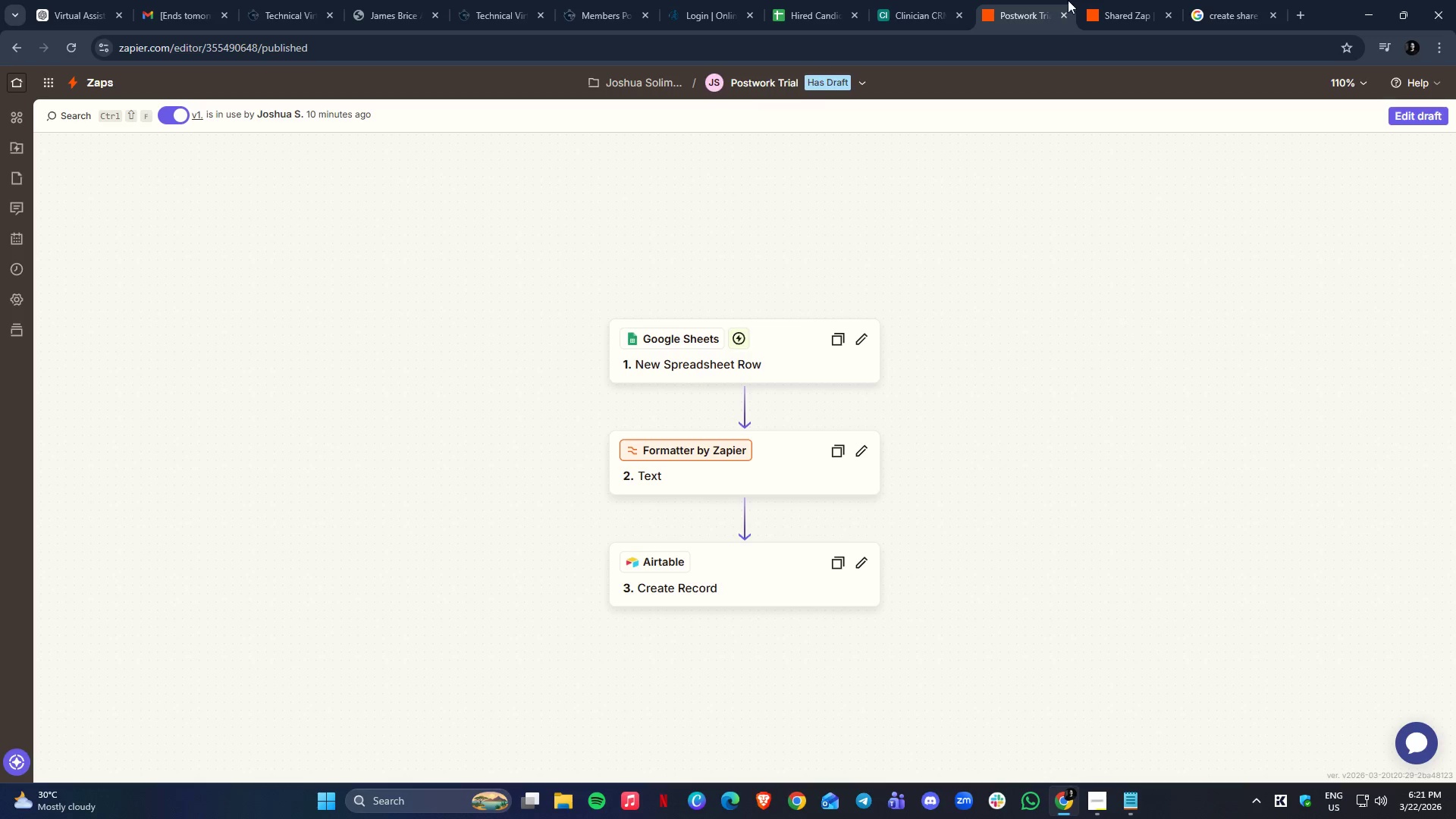 
left_click([1114, 0])
 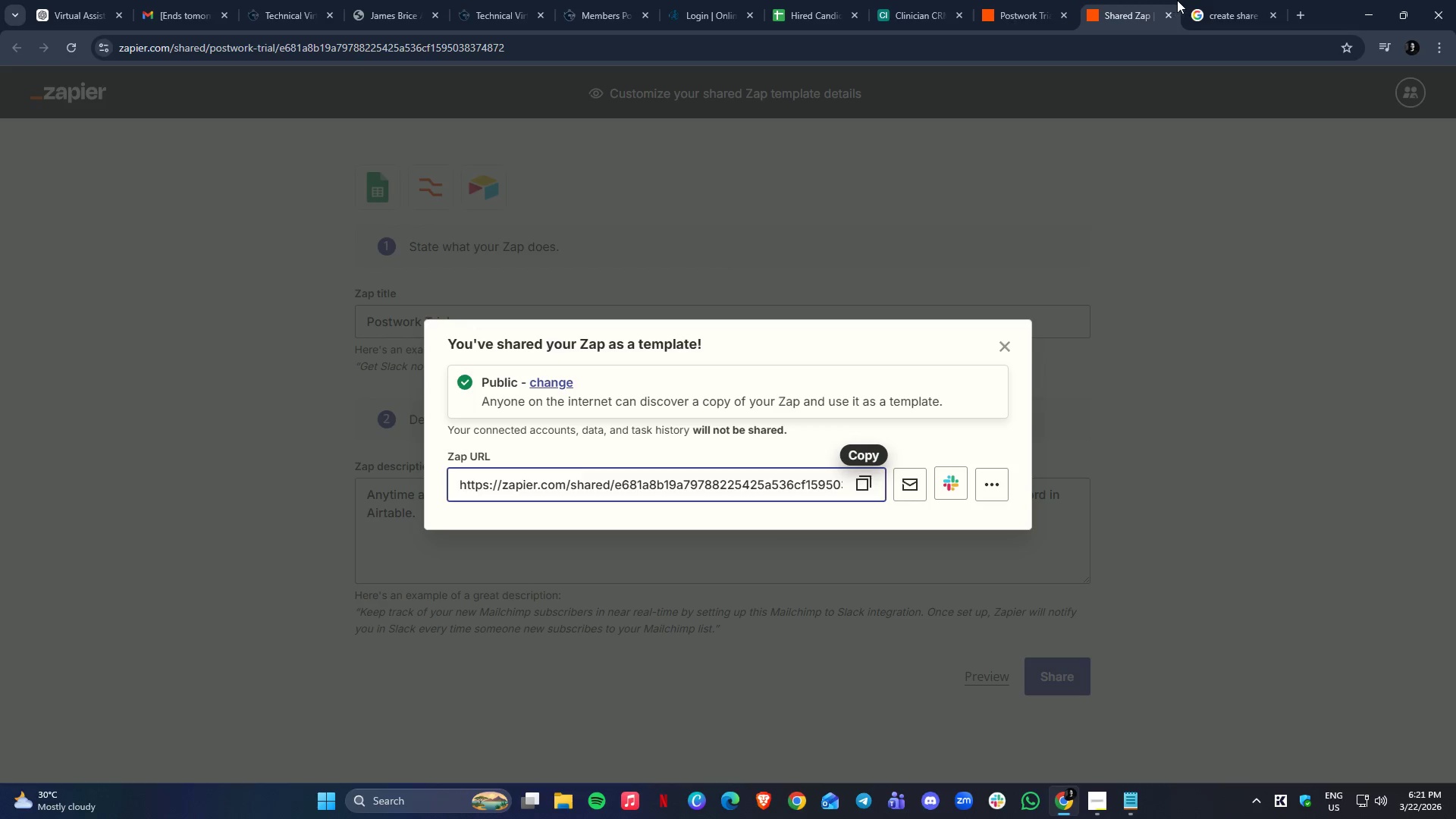 
left_click([1008, 0])
 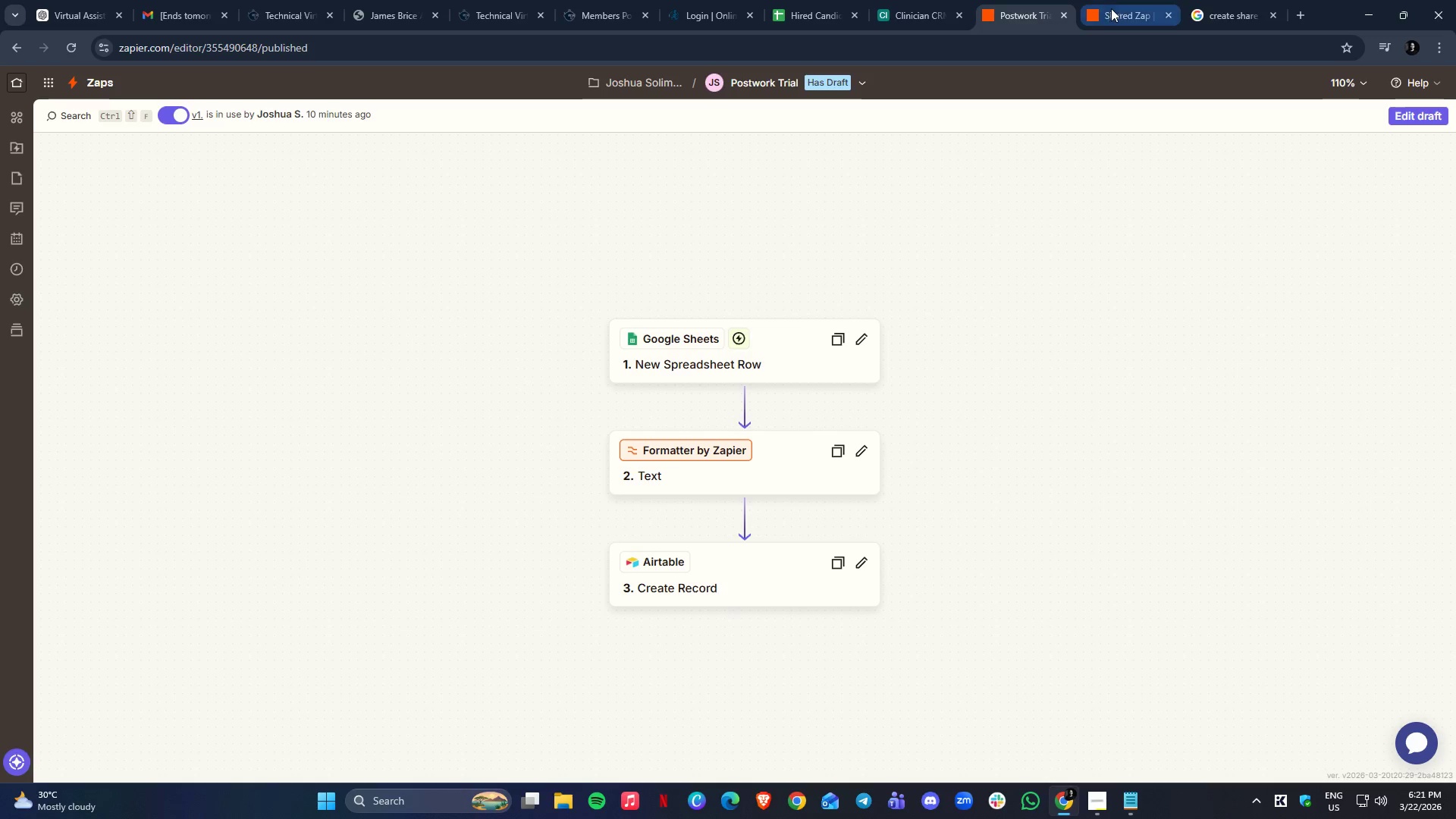 
key(Alt+AltLeft)
 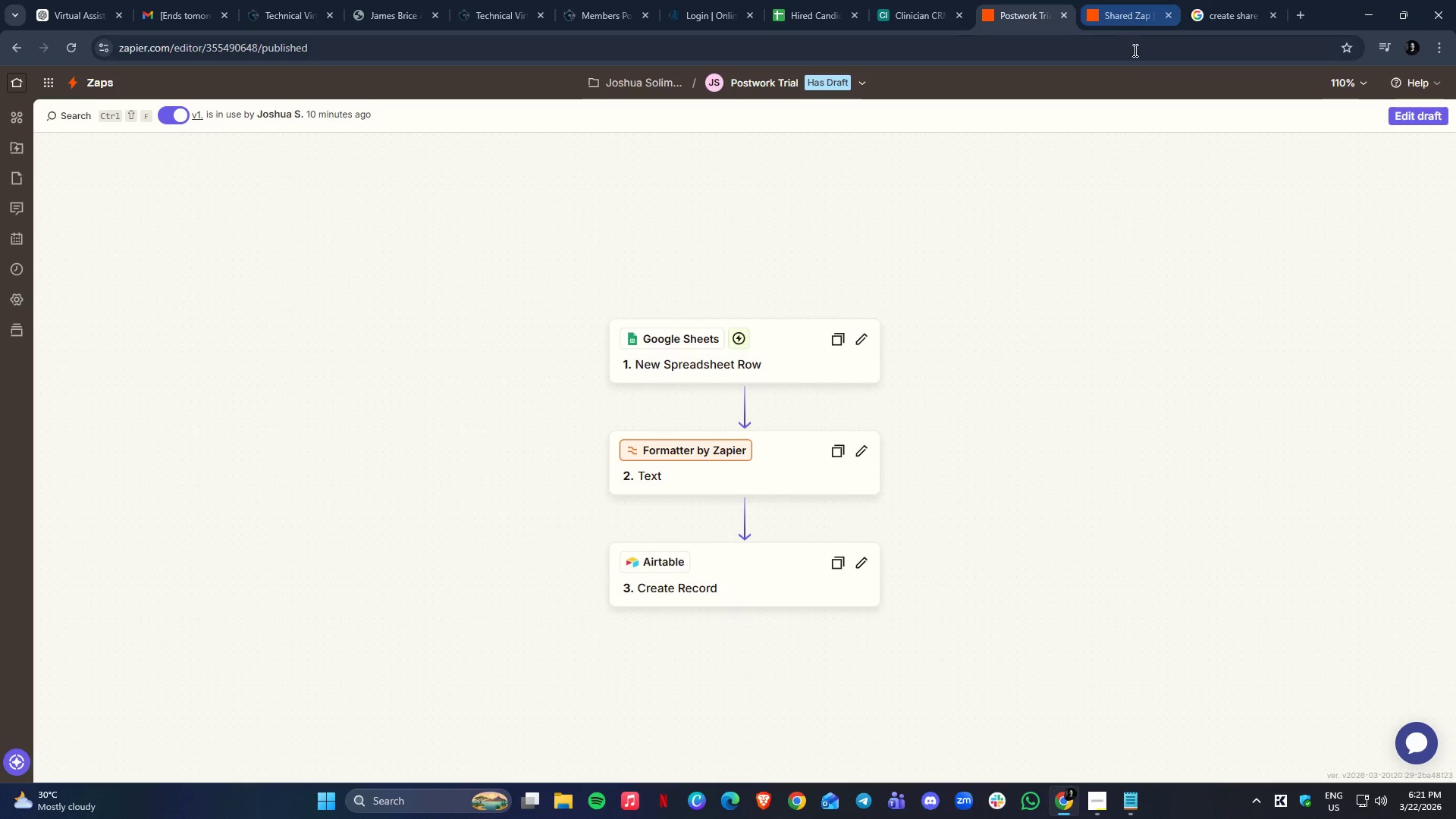 
key(Alt+Tab)